 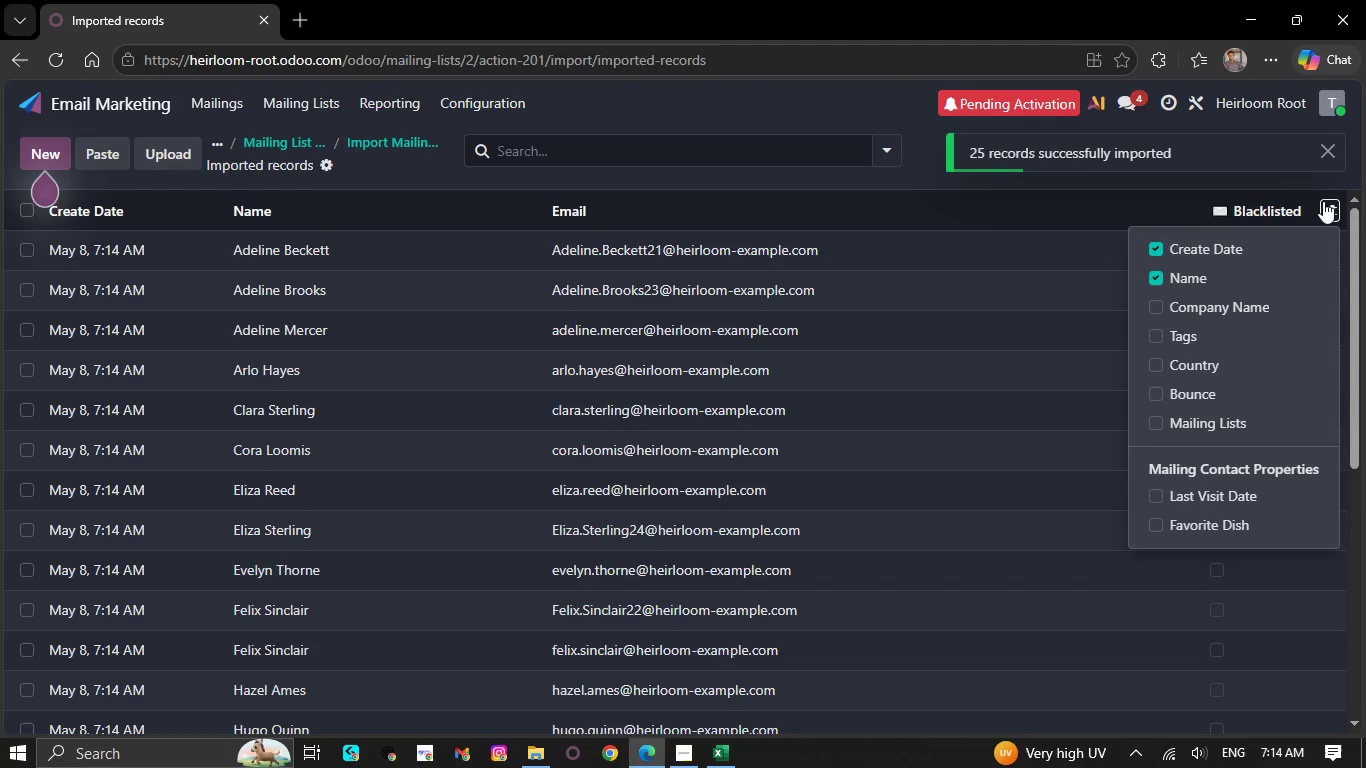 
left_click([1160, 489])
 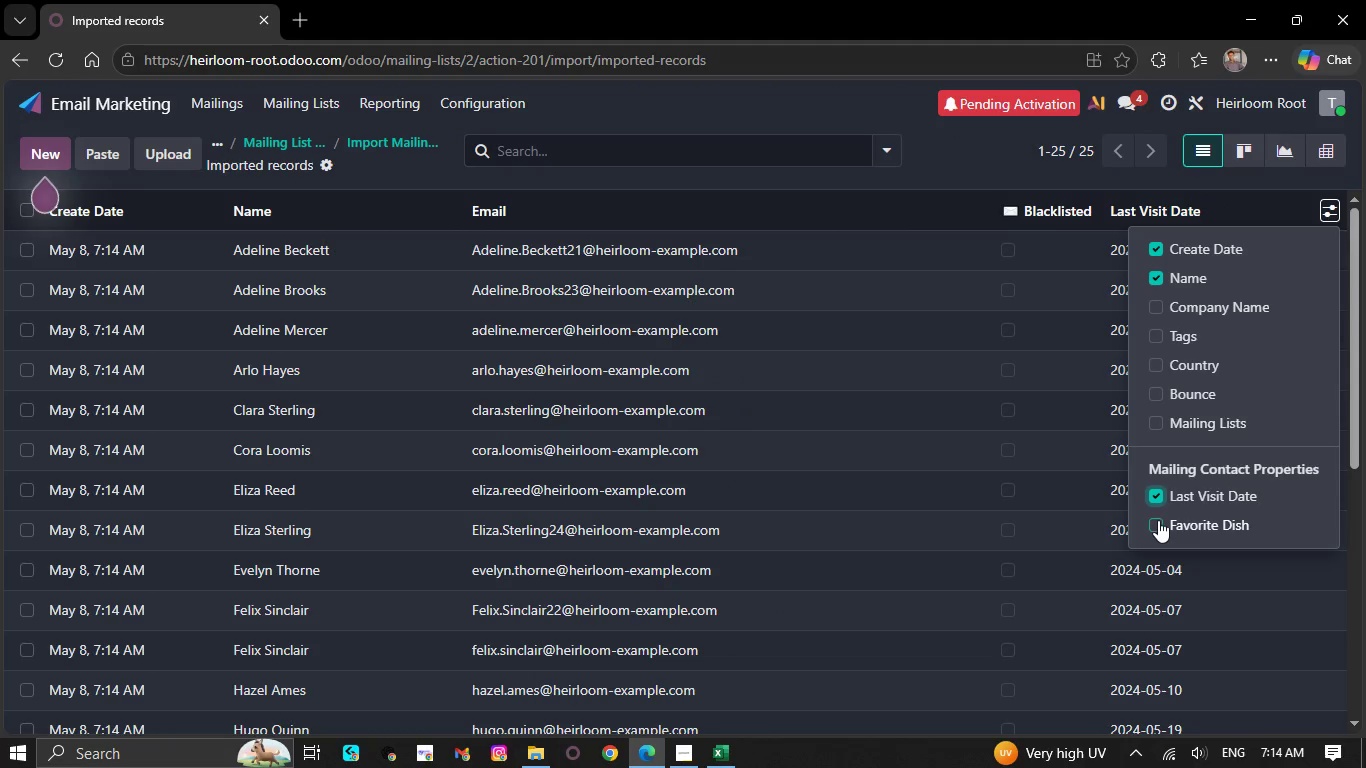 
left_click([1158, 520])
 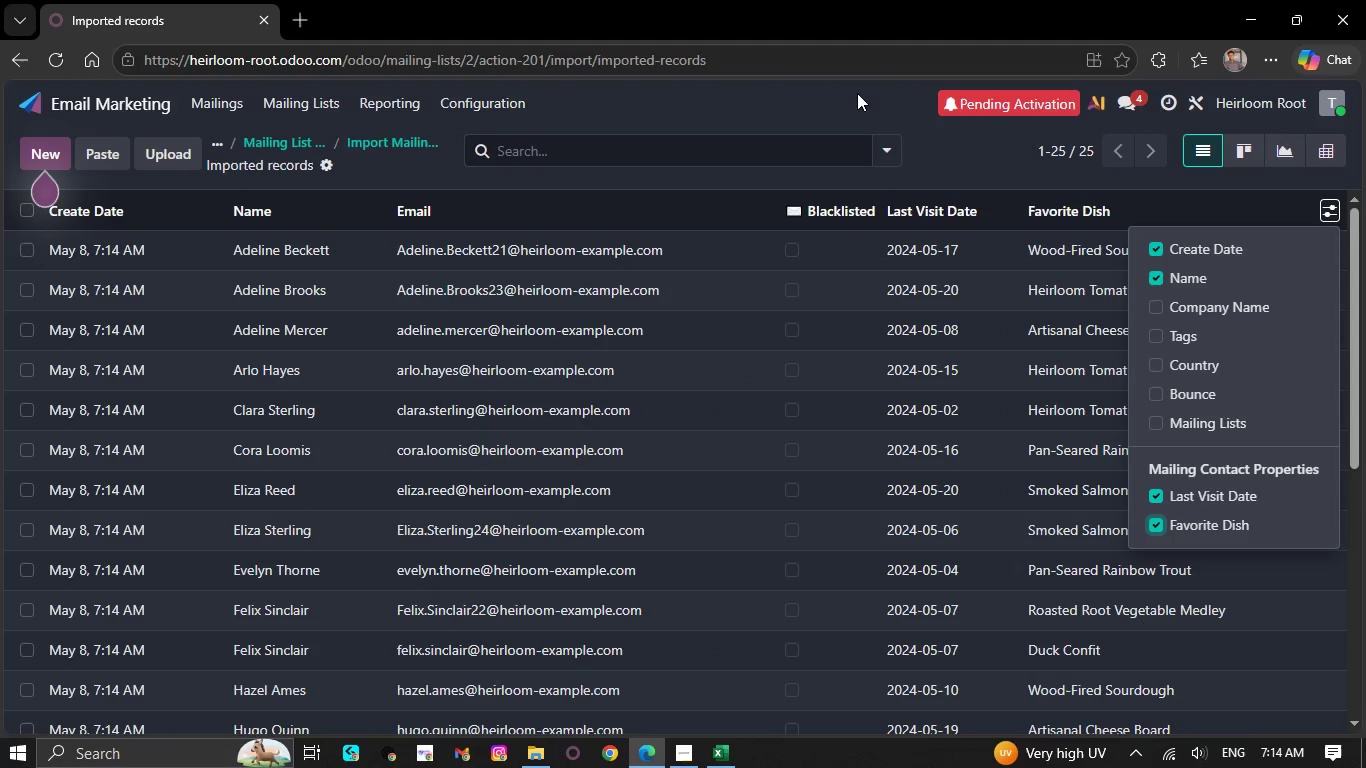 
left_click([856, 93])
 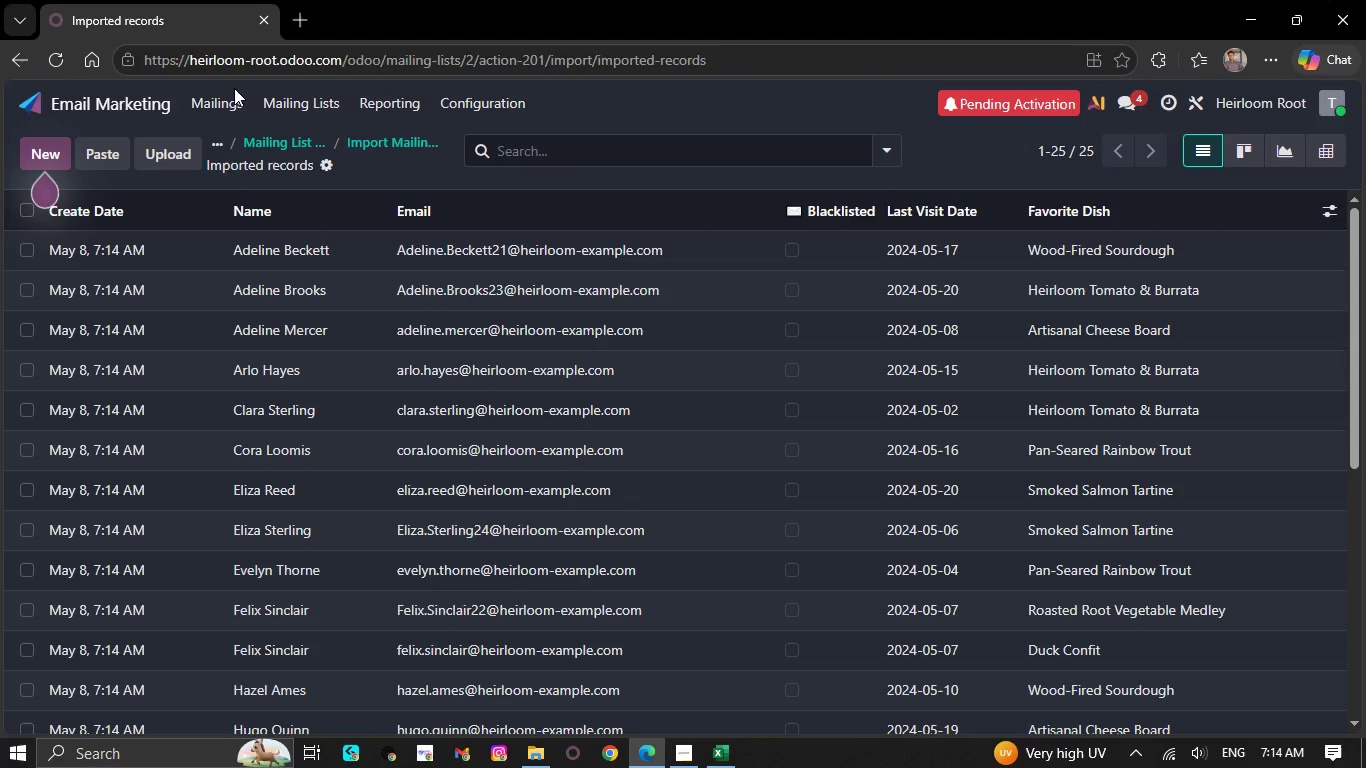 
wait(26.41)
 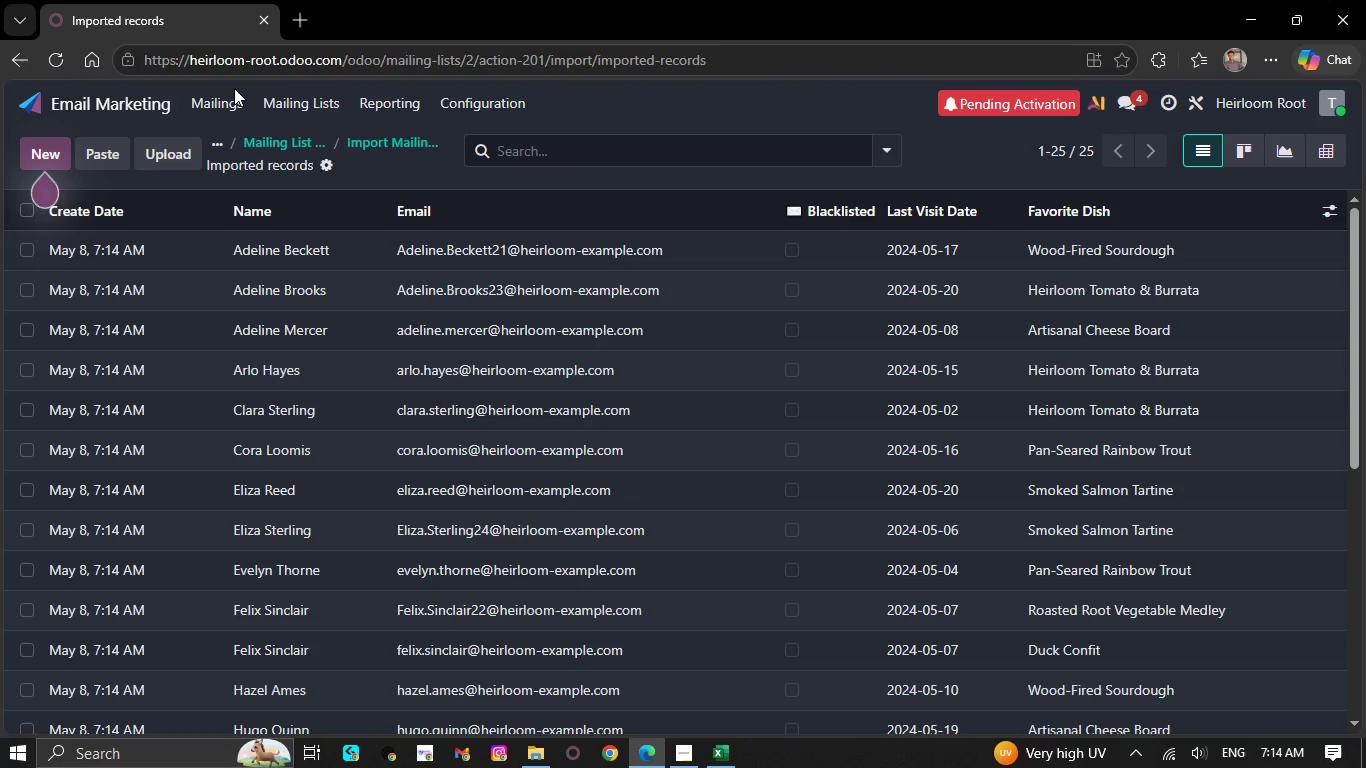 
left_click([224, 97])
 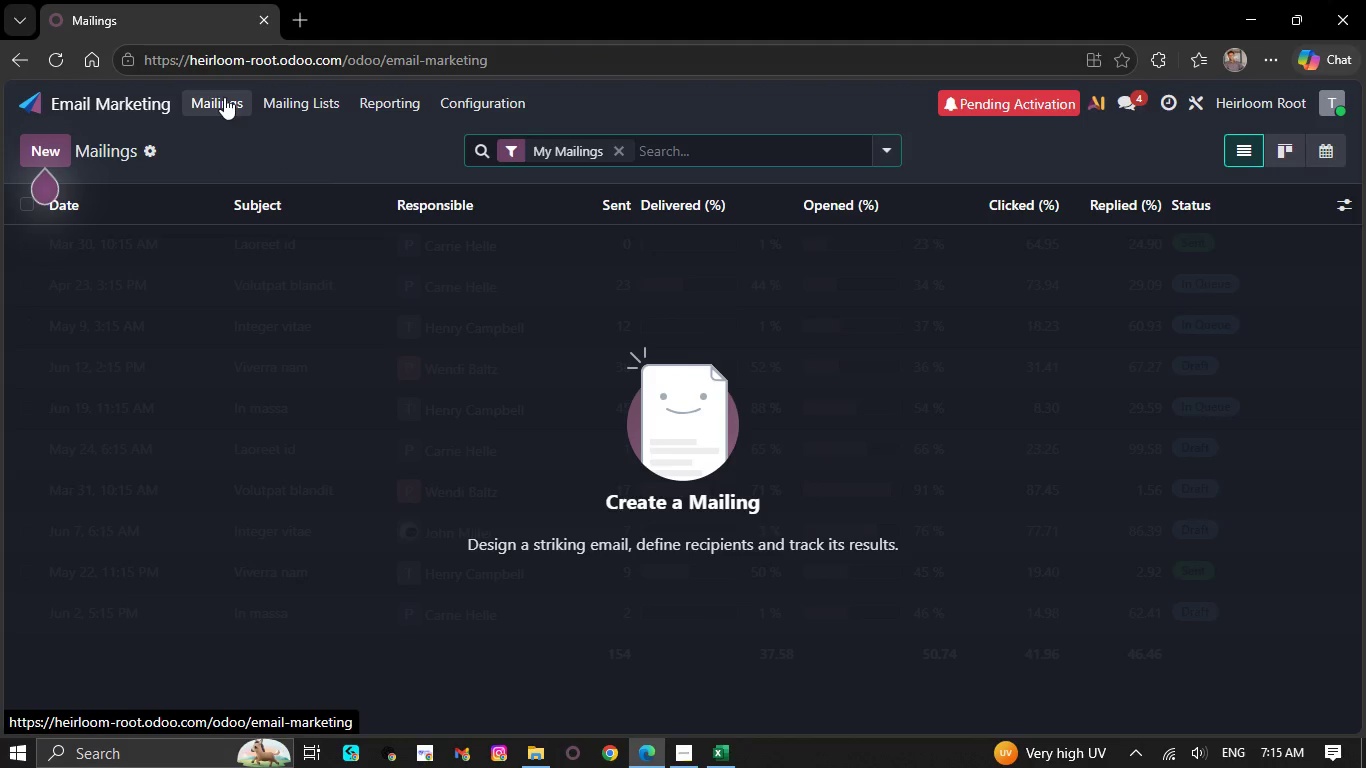 
wait(5.14)
 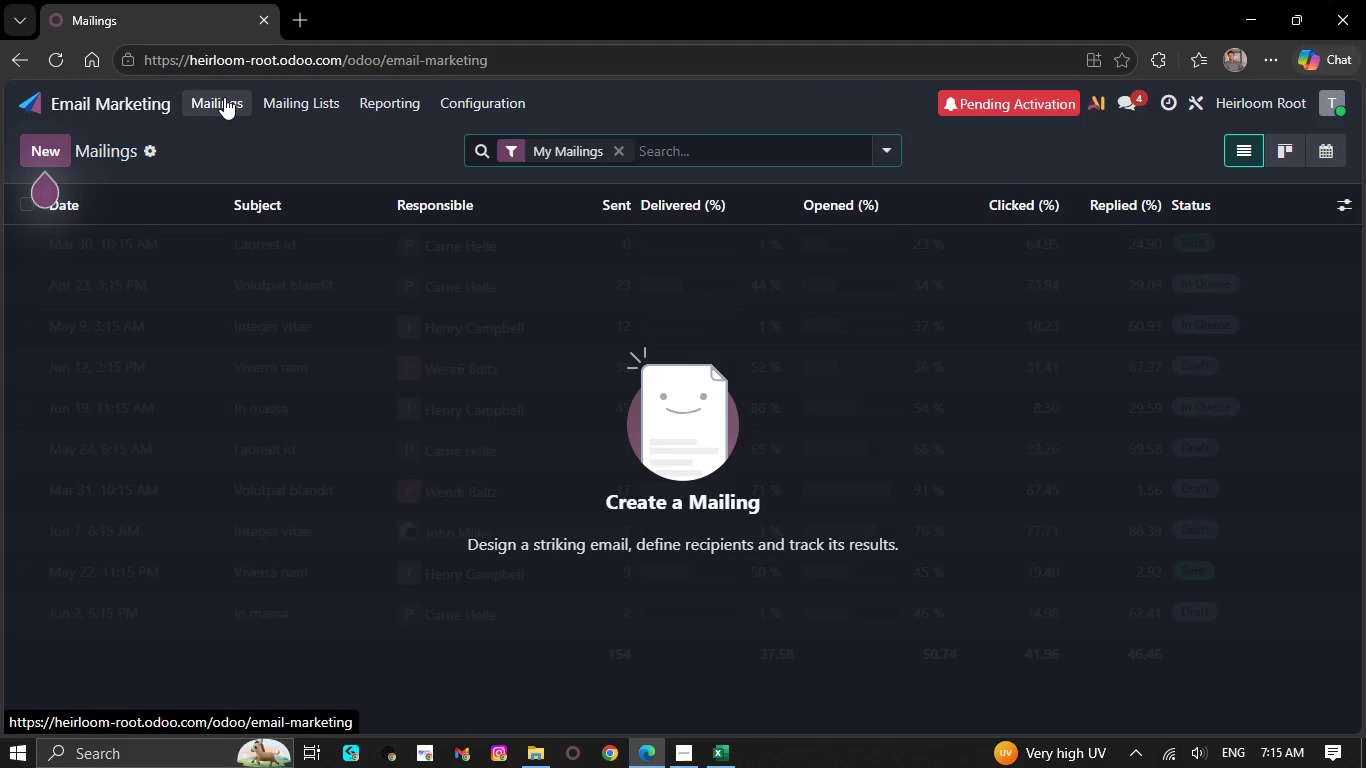 
left_click([152, 144])
 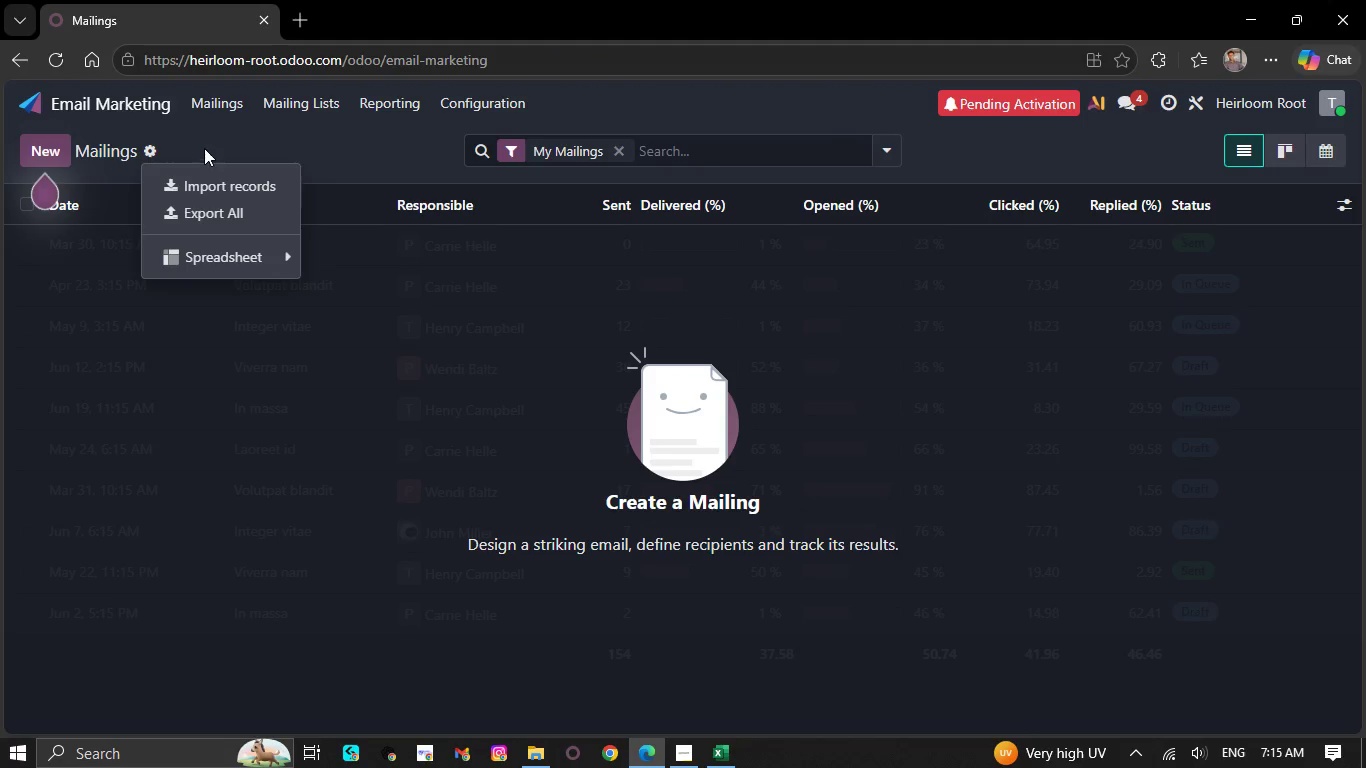 
left_click([211, 135])
 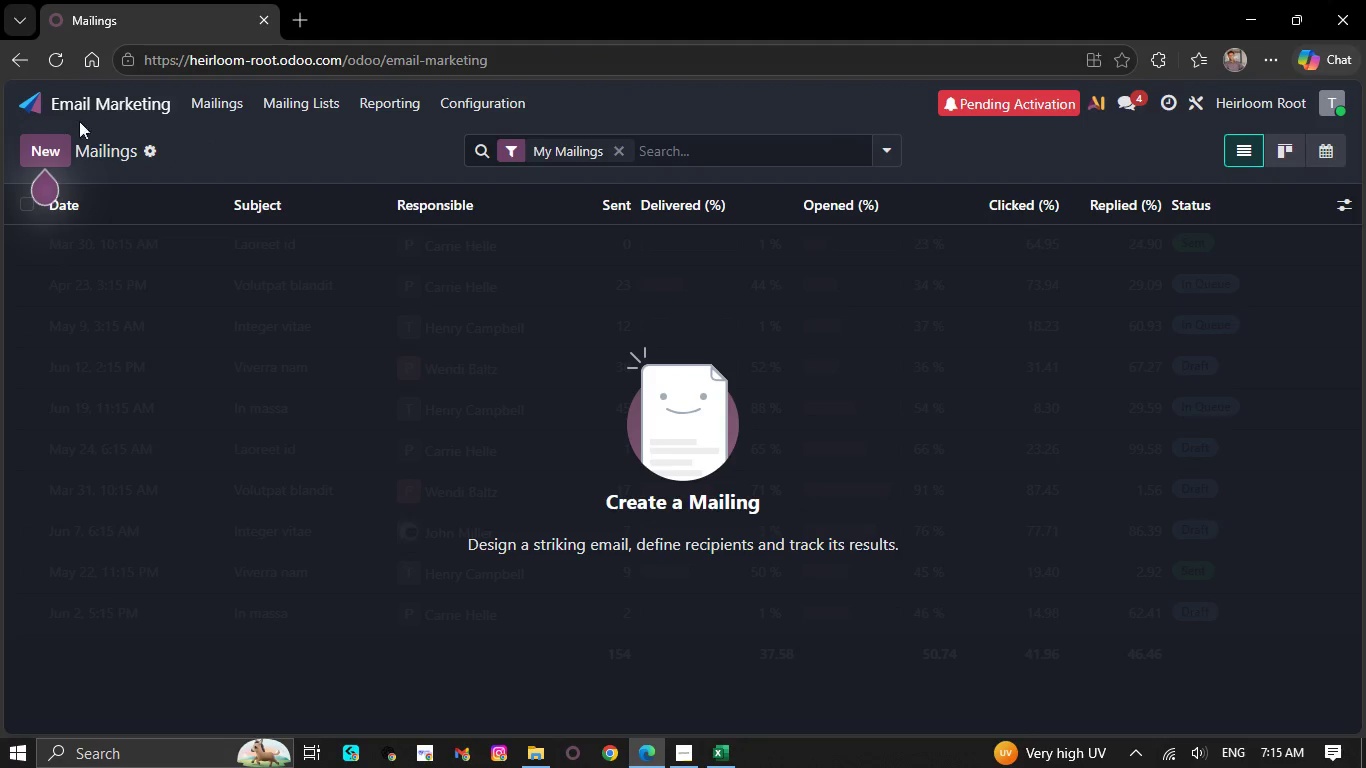 
left_click([137, 98])
 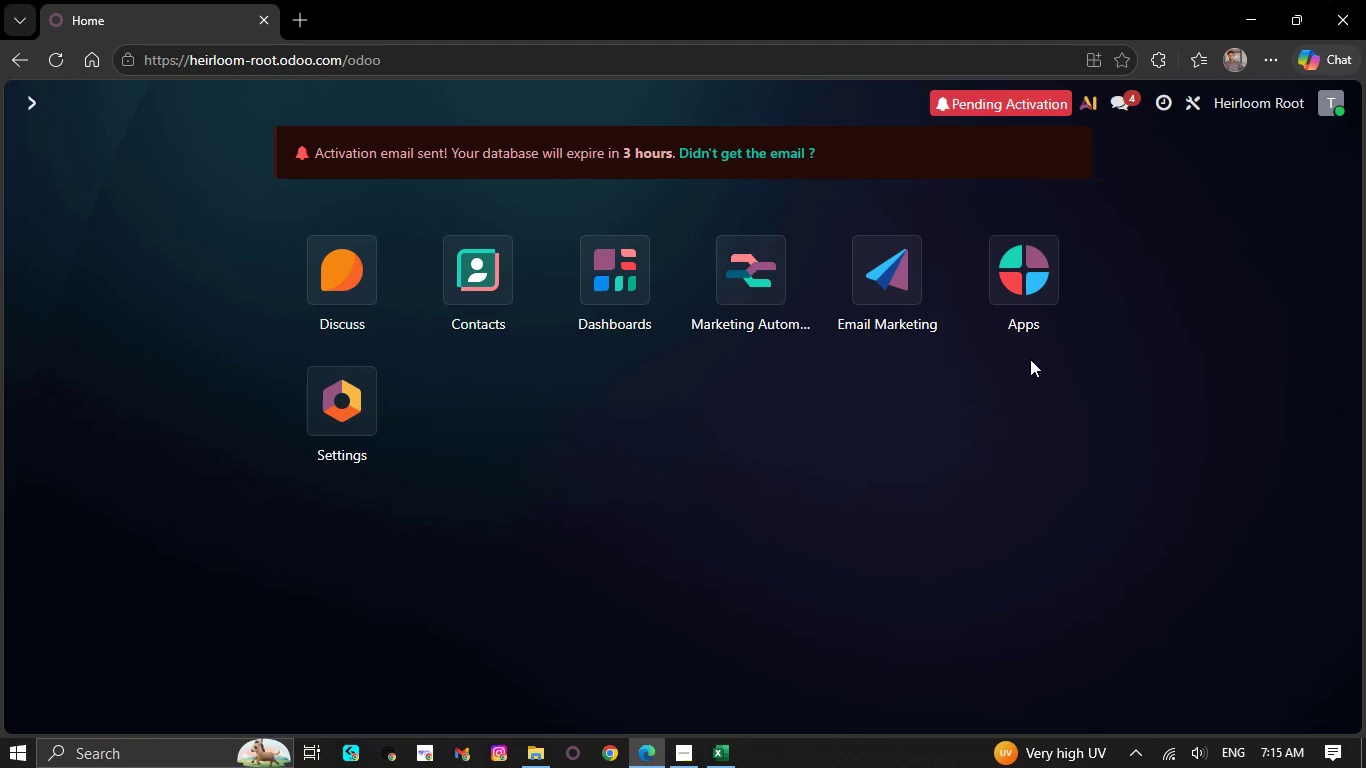 
left_click([921, 281])
 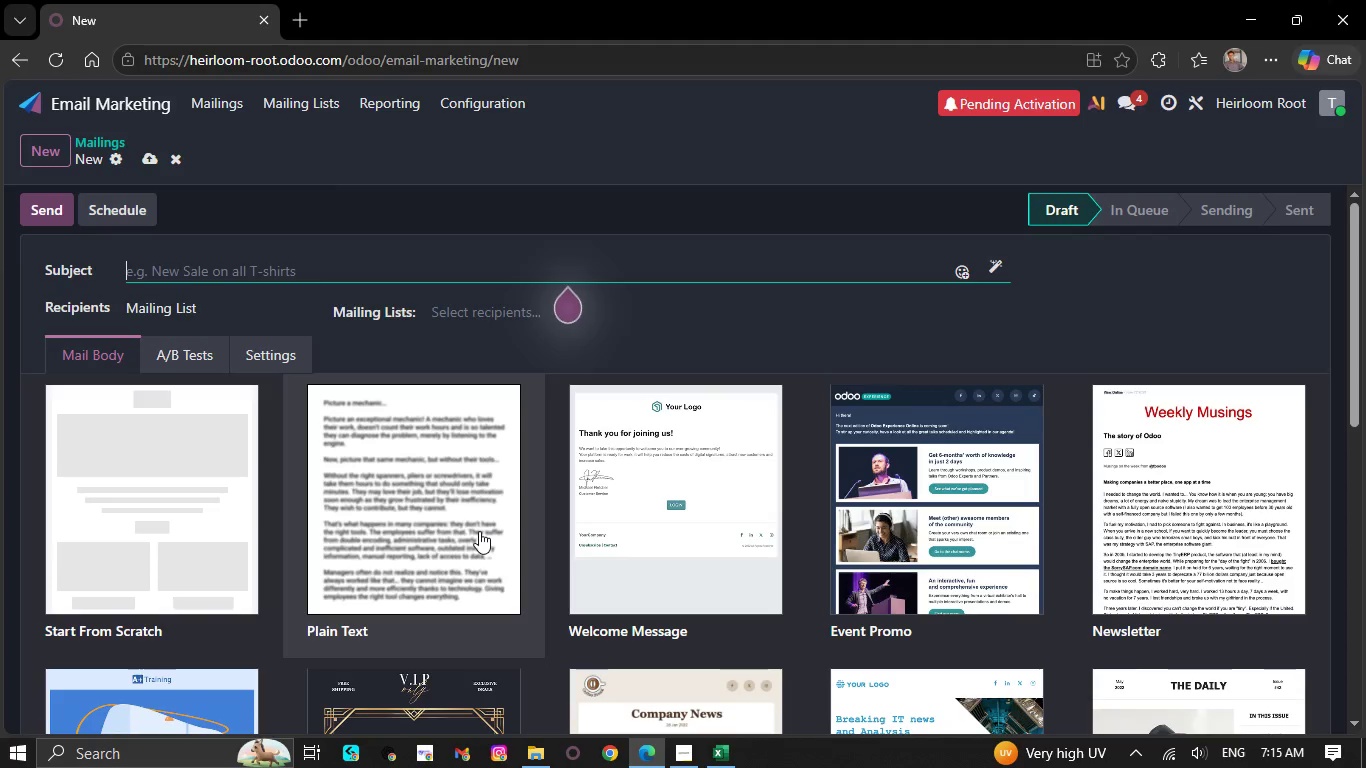 
wait(13.12)
 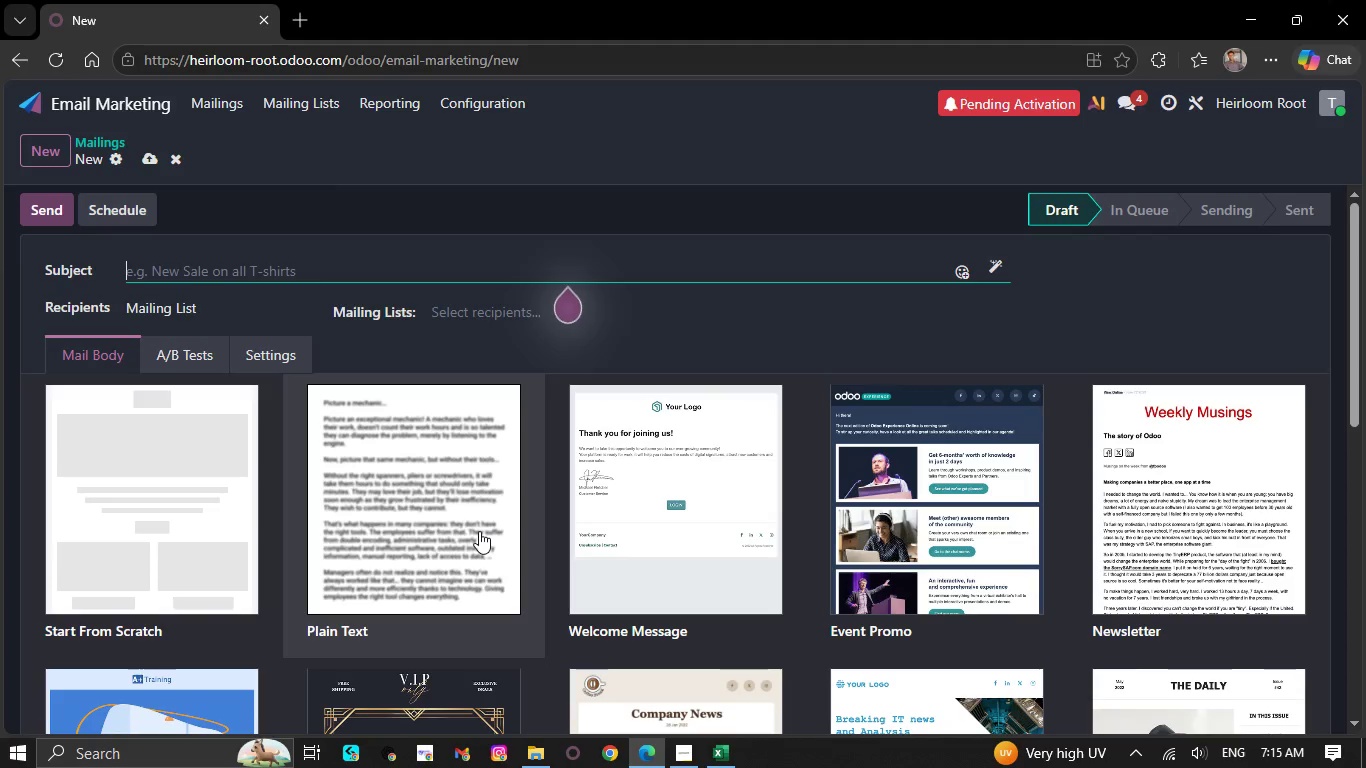 
type(From Soil to Soul - A Note From )
key(Tab)
 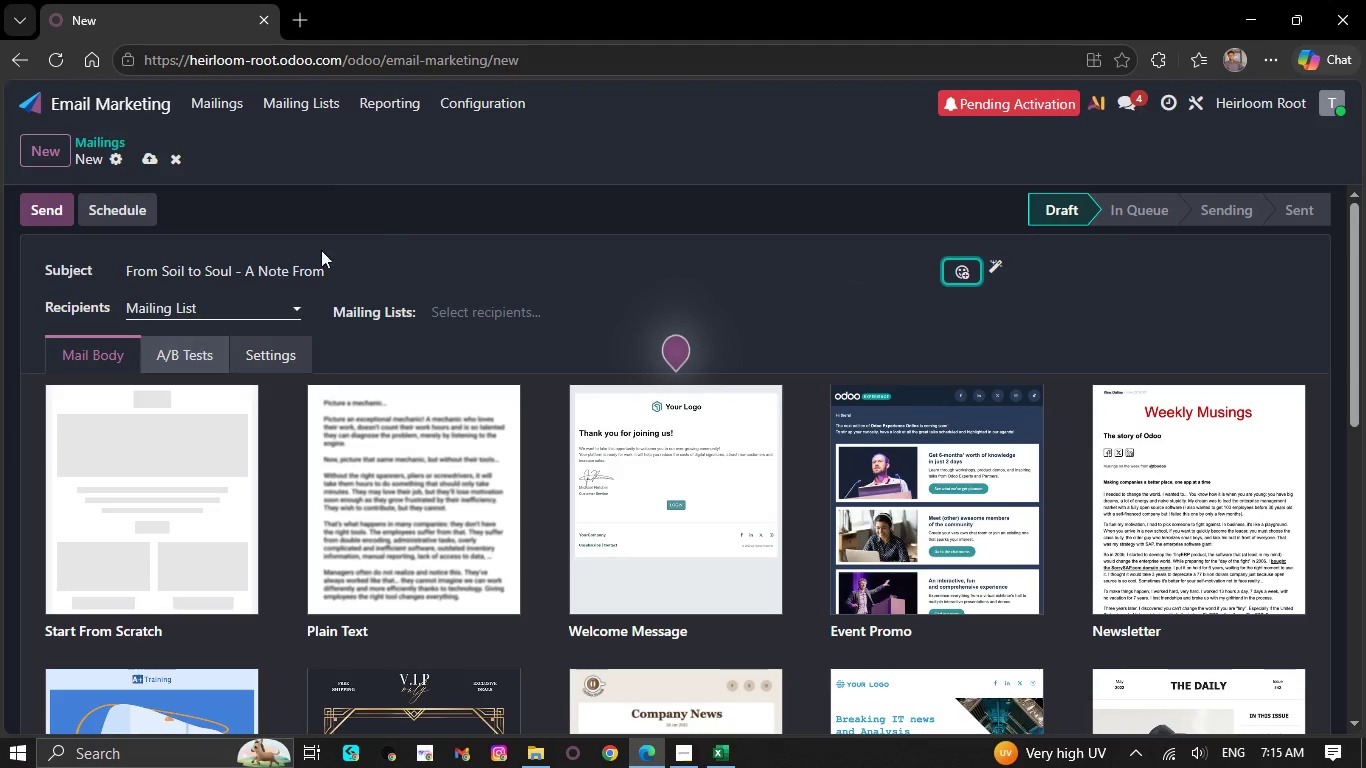 
left_click([386, 269])
 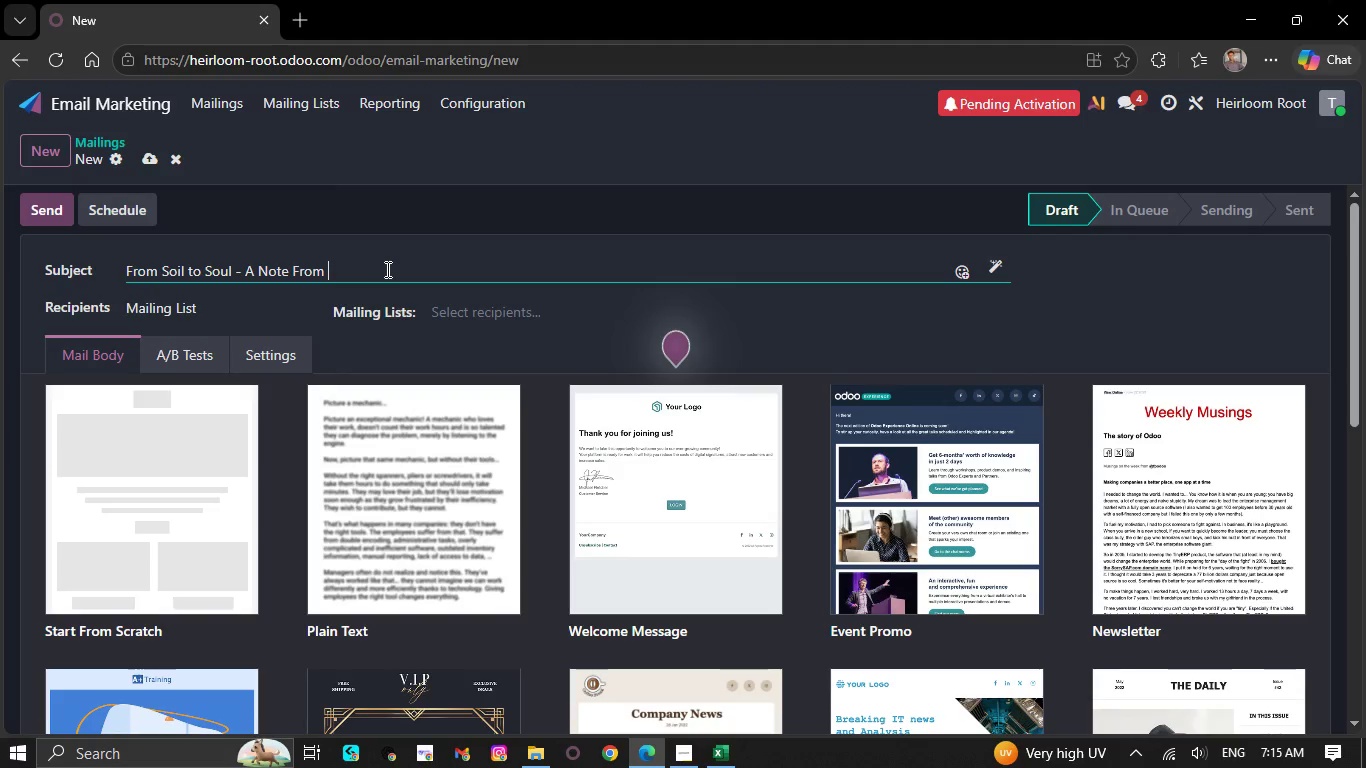 
type(Our Kitchen)
 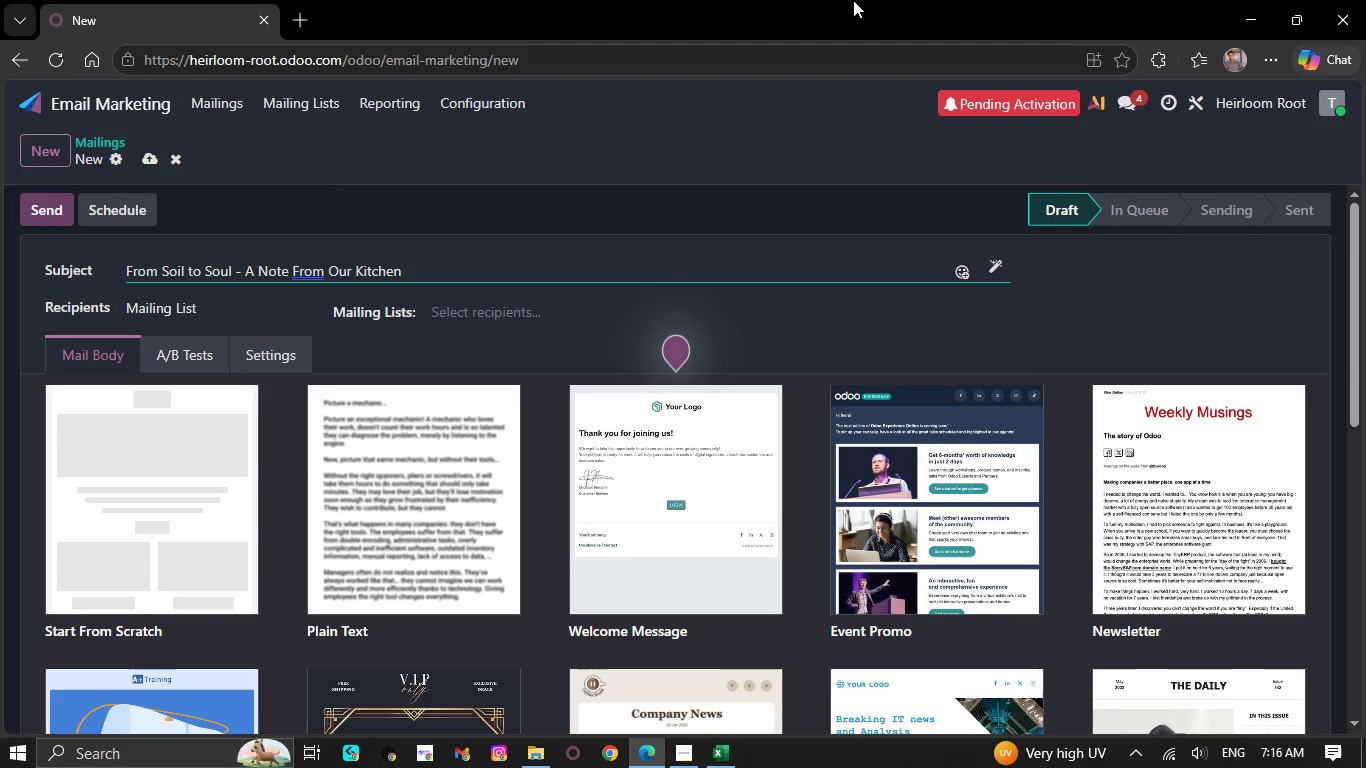 
scroll: coordinate [402, 306], scroll_direction: down, amount: 9.0
 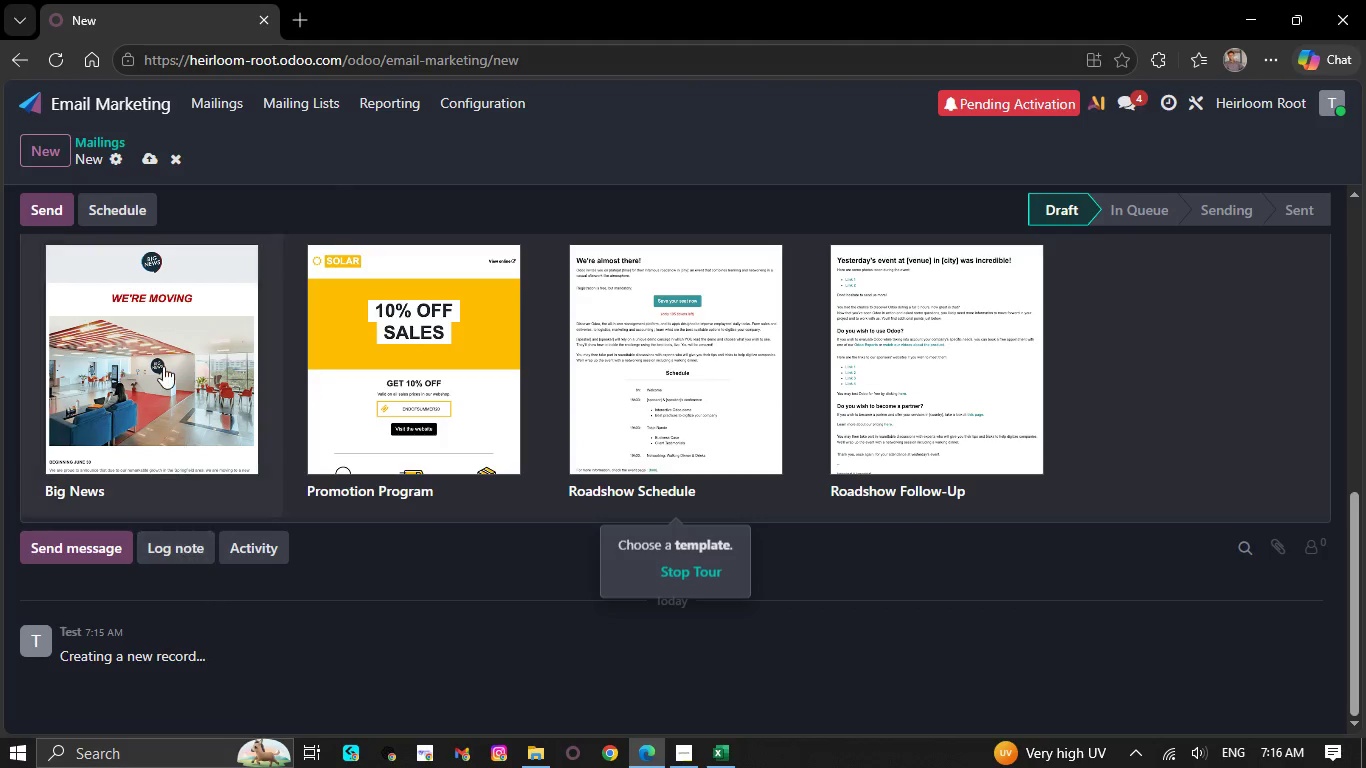 
left_click([163, 366])
 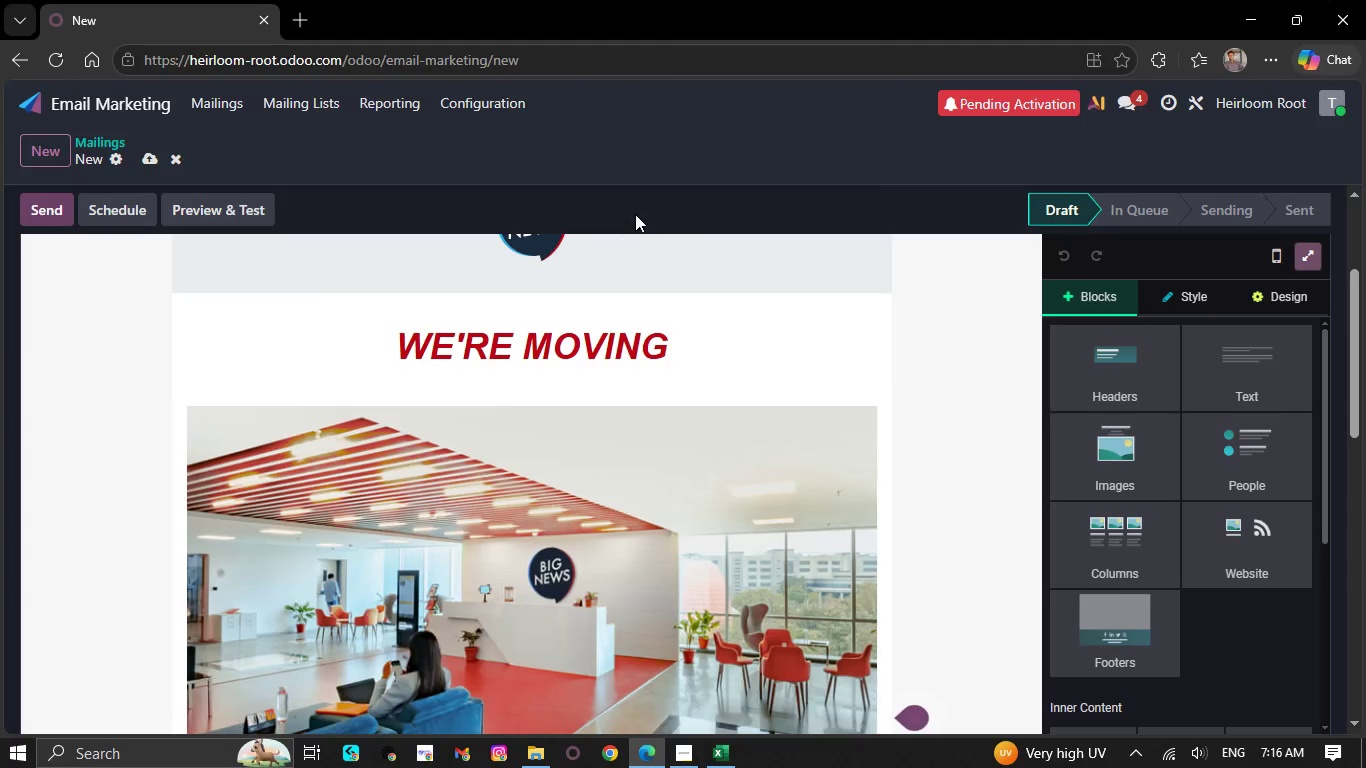 
wait(6.17)
 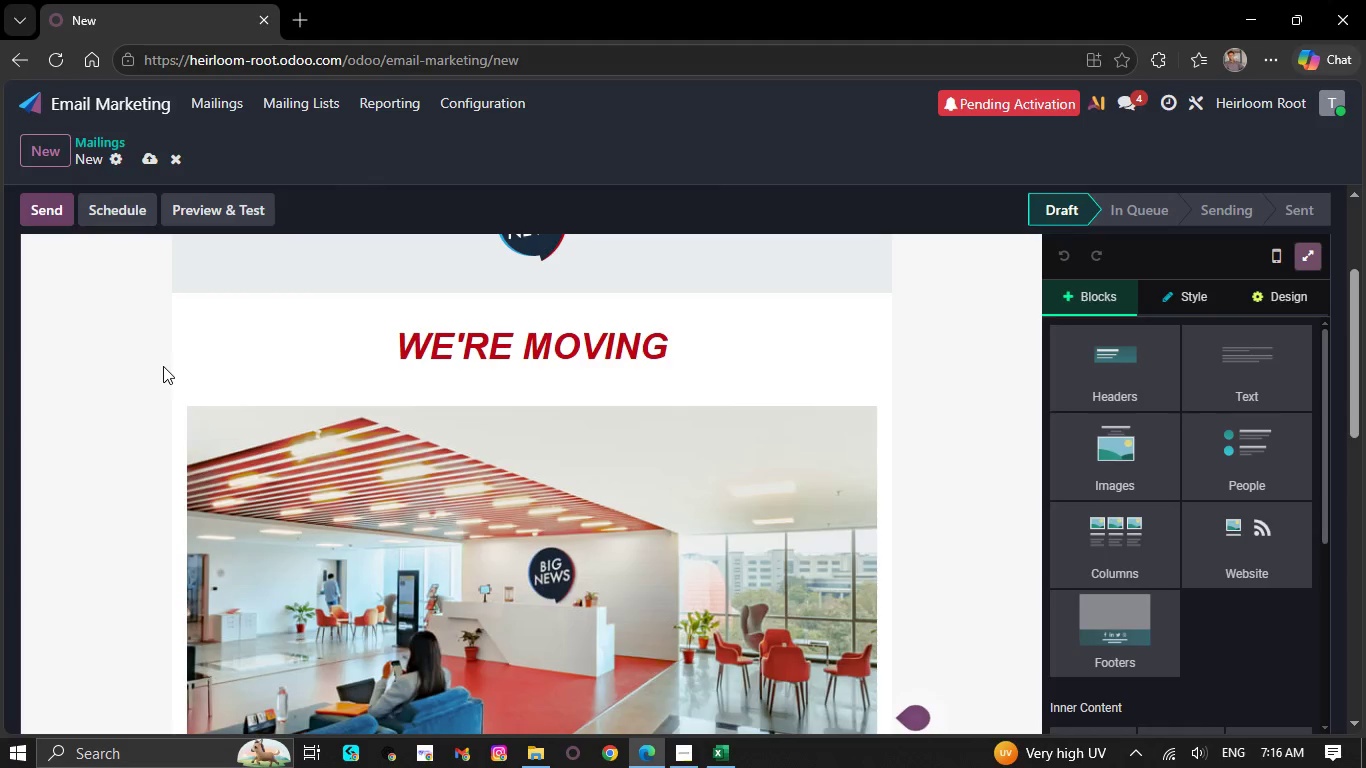 
left_click([659, 285])
 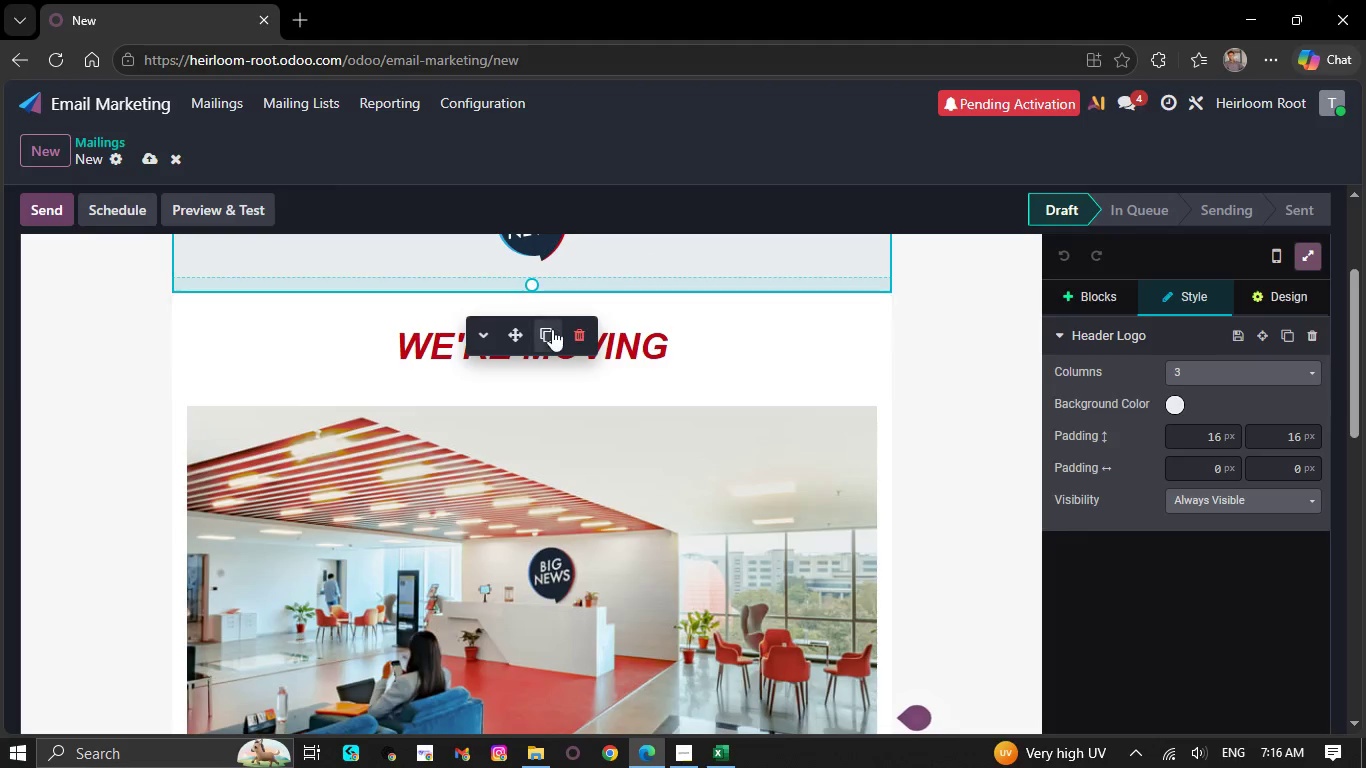 
left_click([576, 328])
 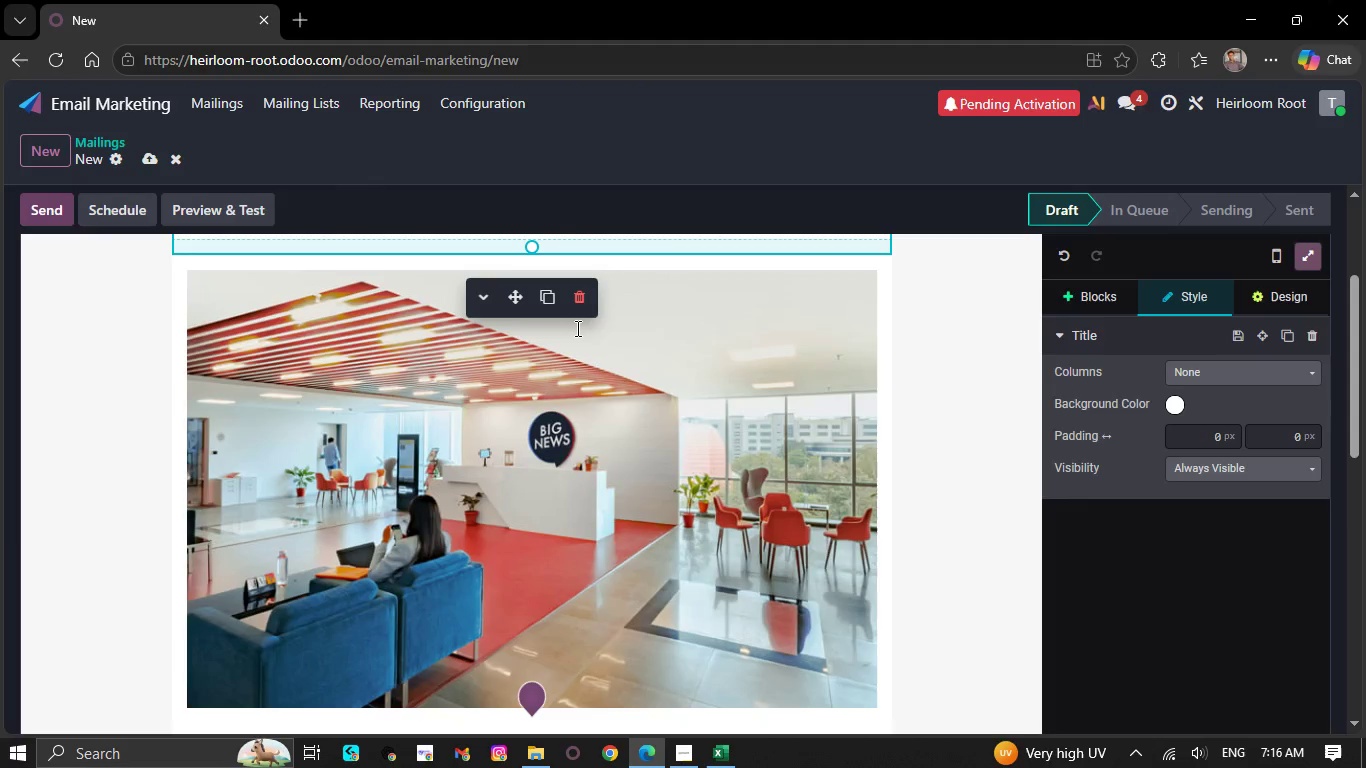 
scroll: coordinate [551, 401], scroll_direction: down, amount: 7.0
 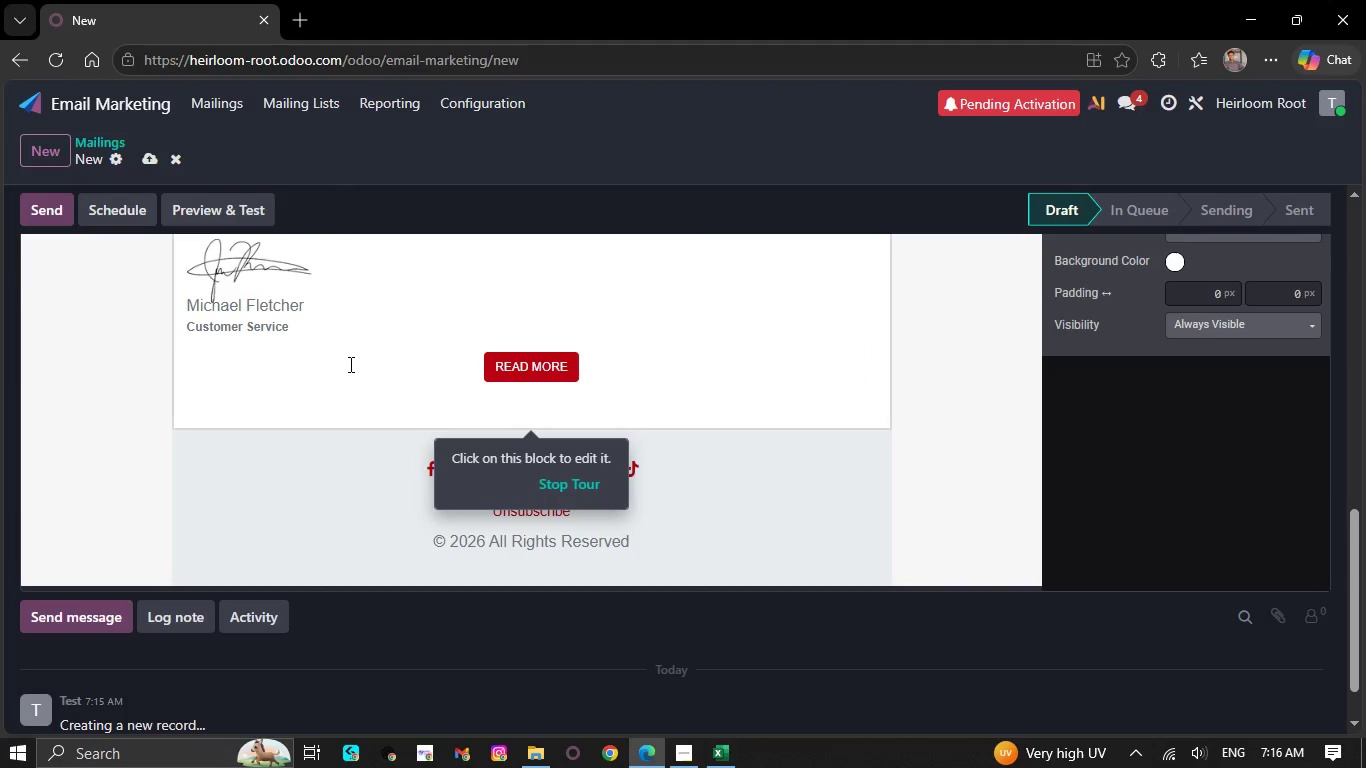 
left_click([350, 355])
 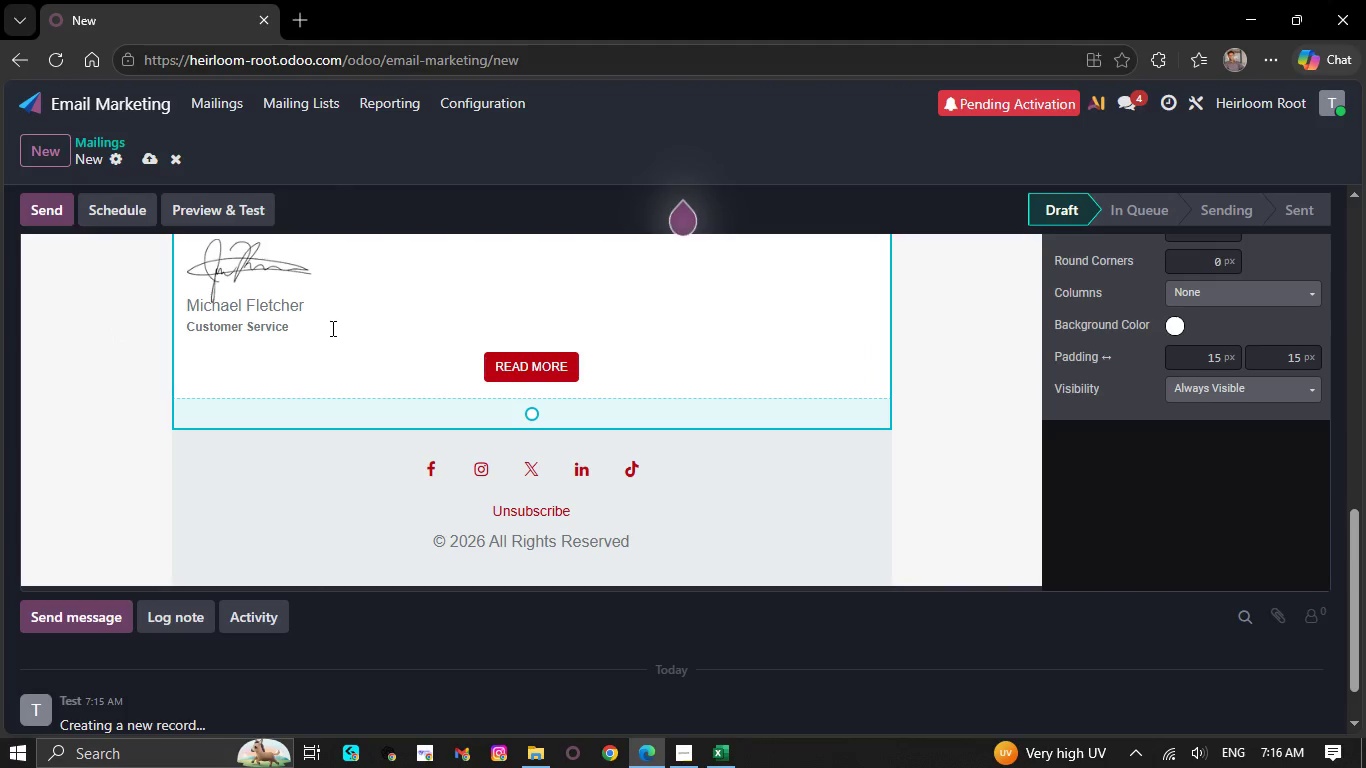 
left_click([331, 328])
 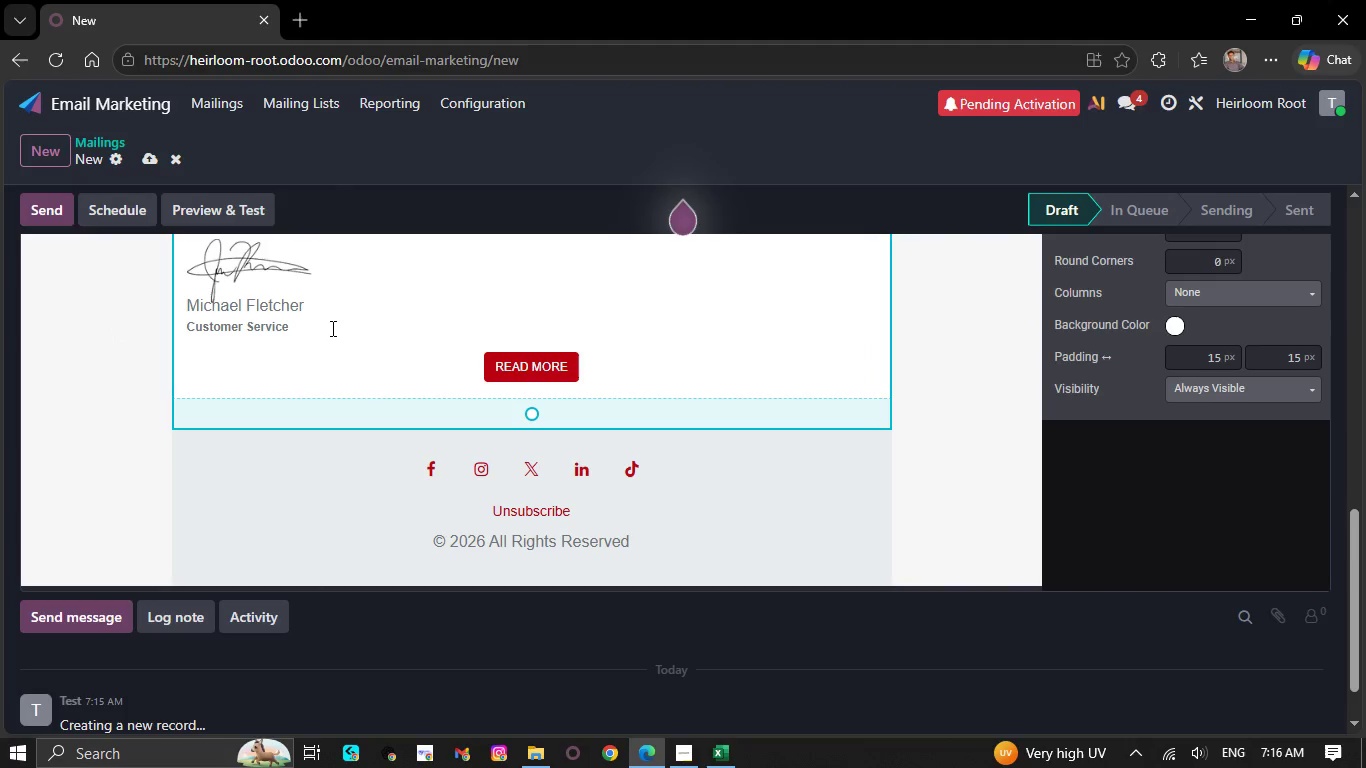 
key(Backspace)
 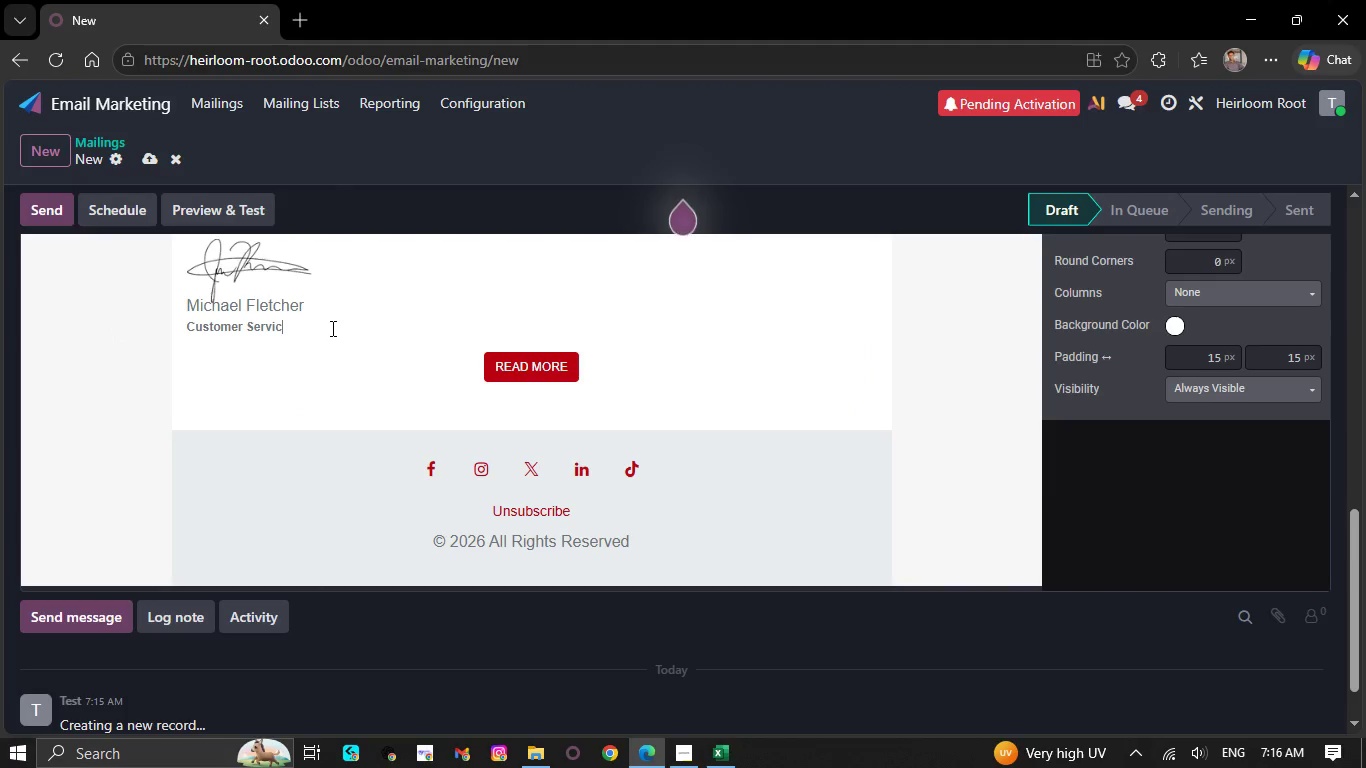 
key(Backspace)
 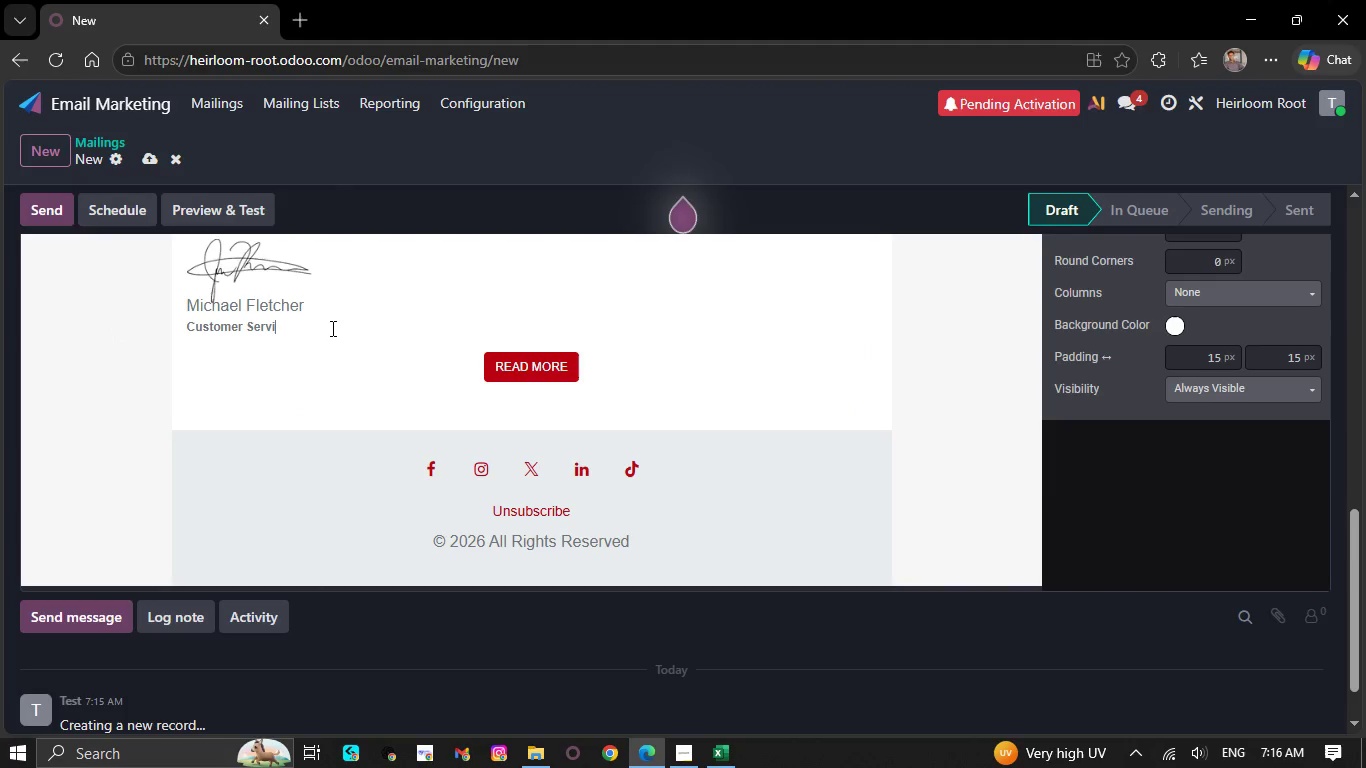 
key(Backspace)
 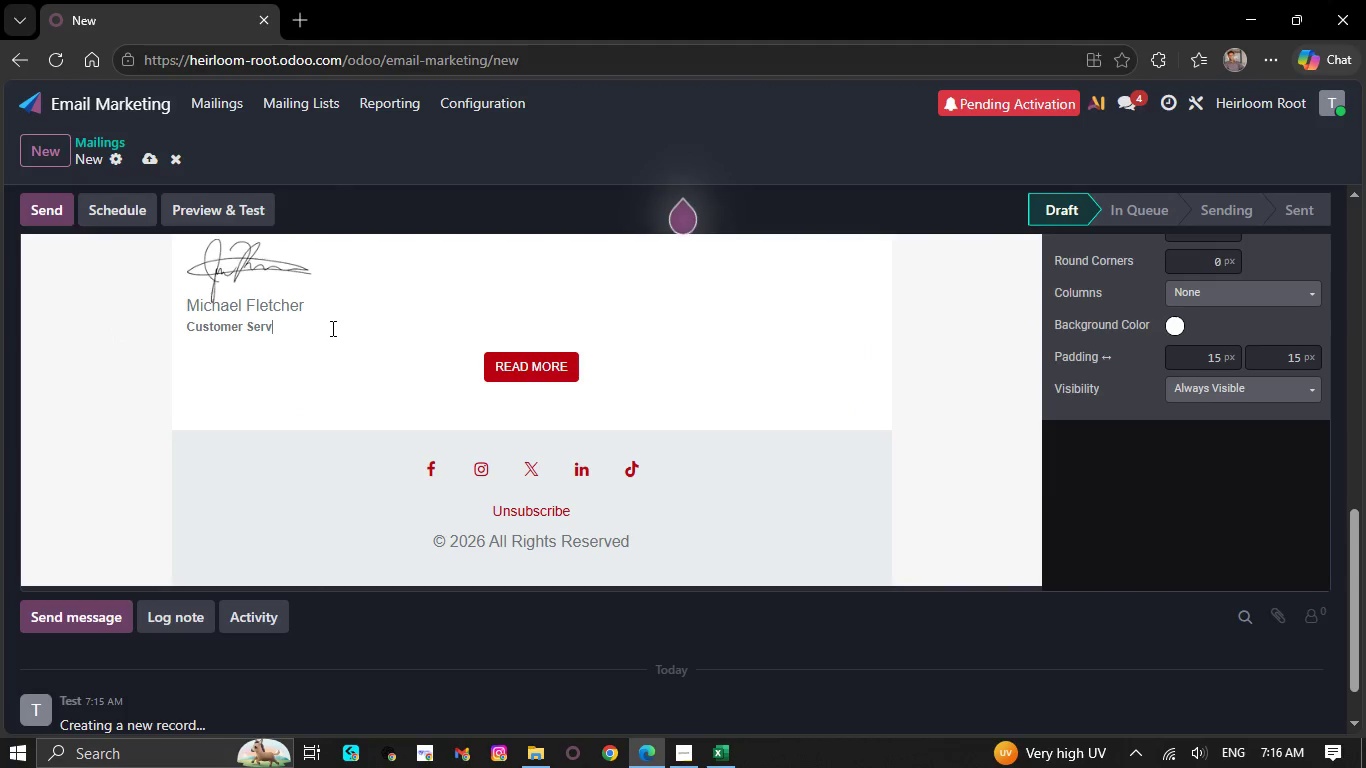 
key(Backspace)
 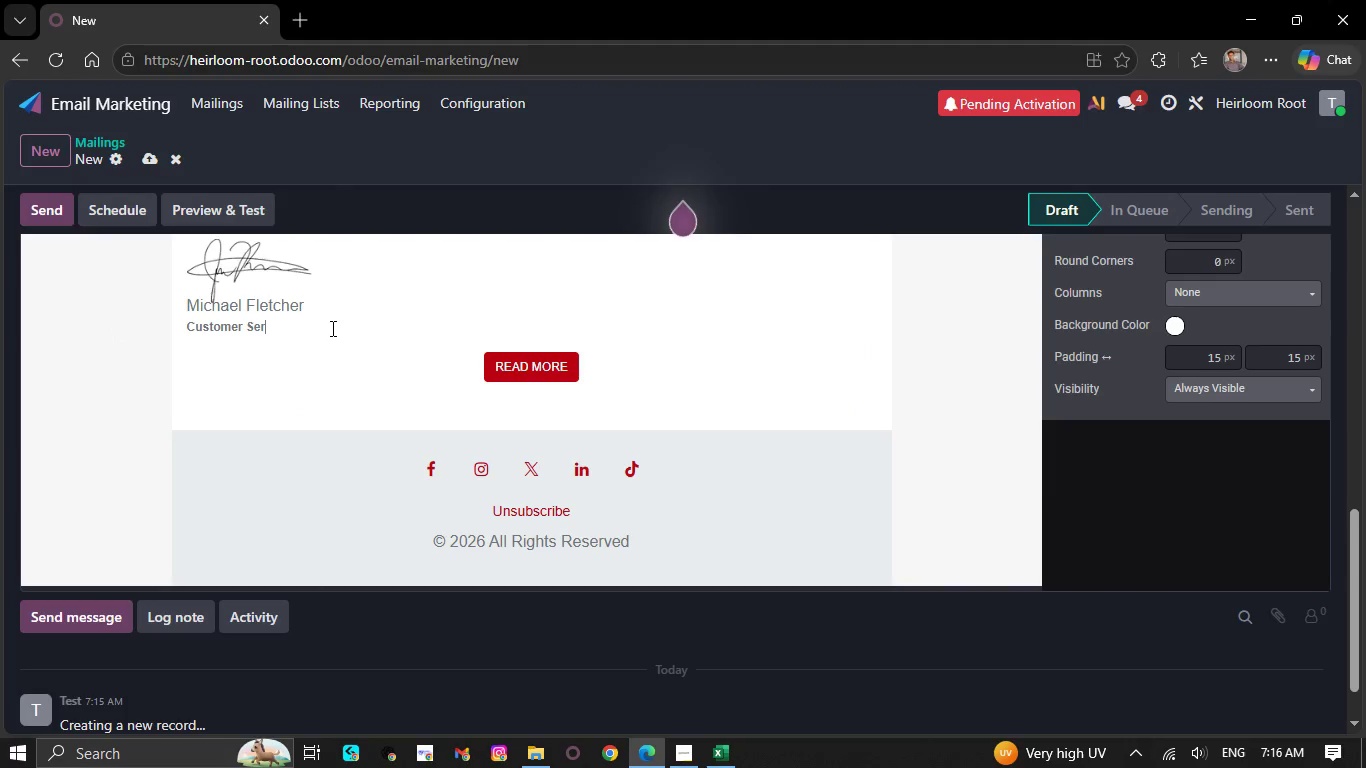 
key(Backspace)
 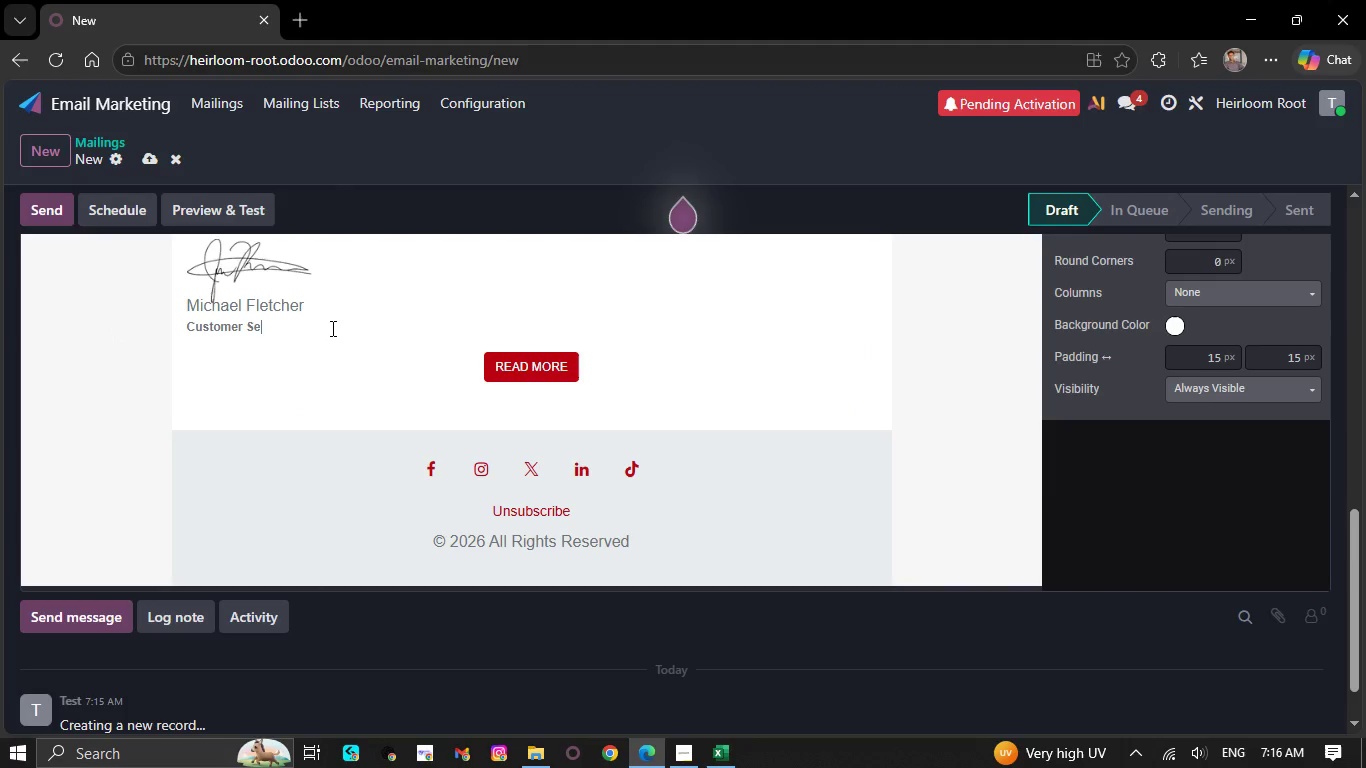 
key(Backspace)
 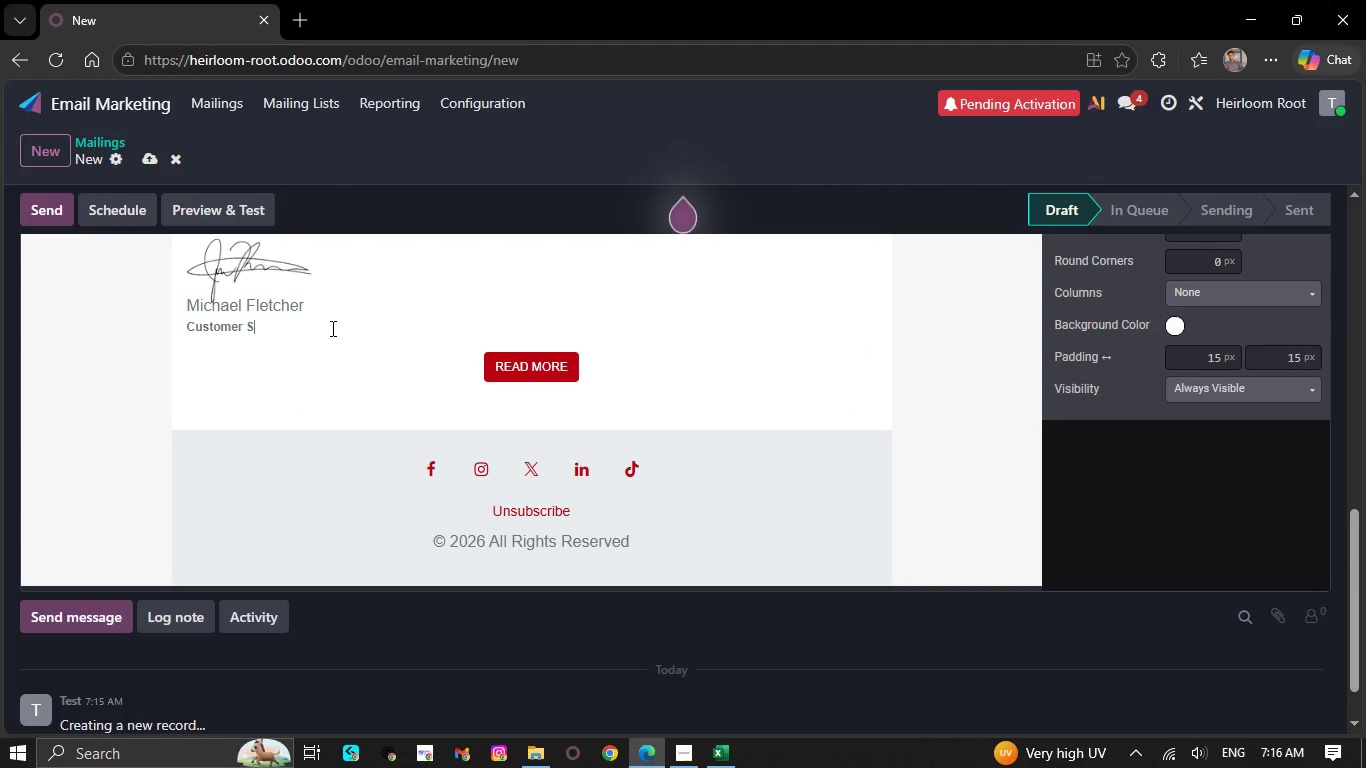 
key(Backspace)
 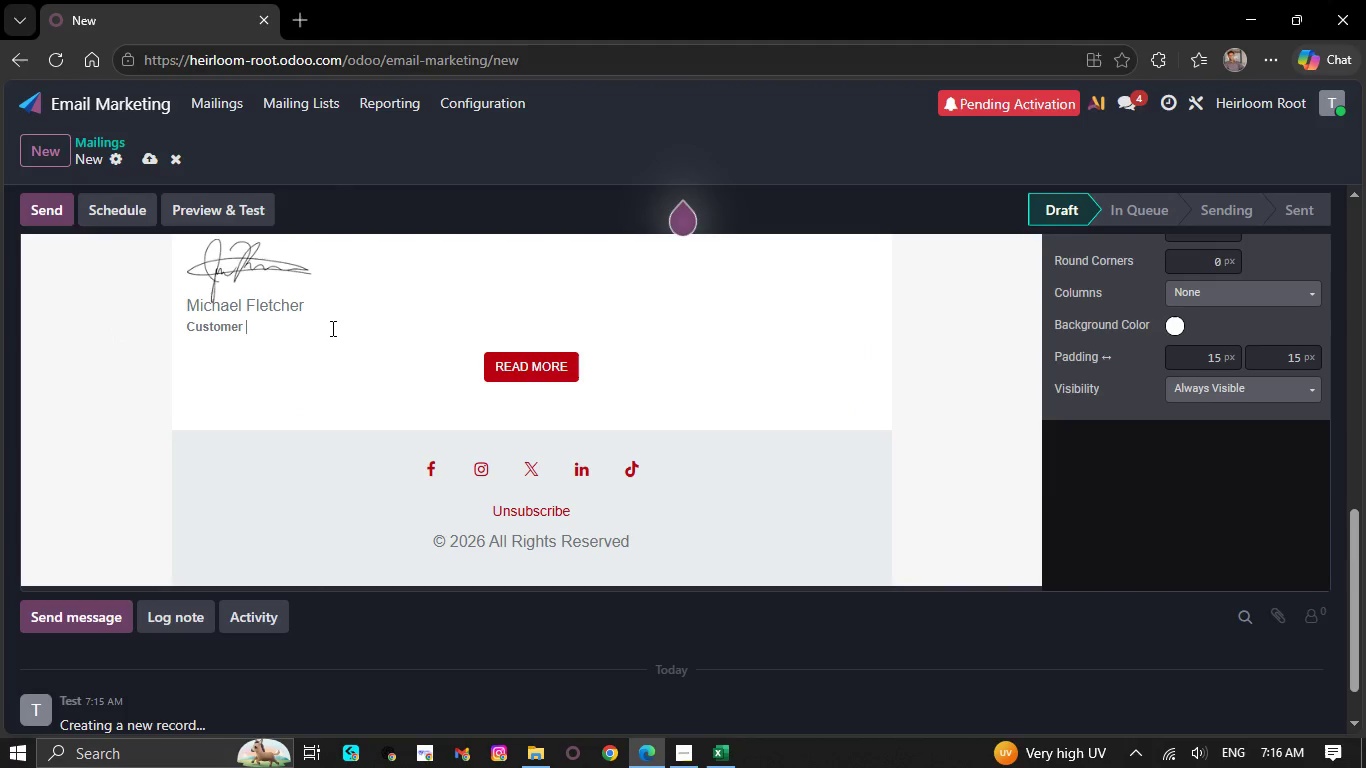 
key(Backspace)
 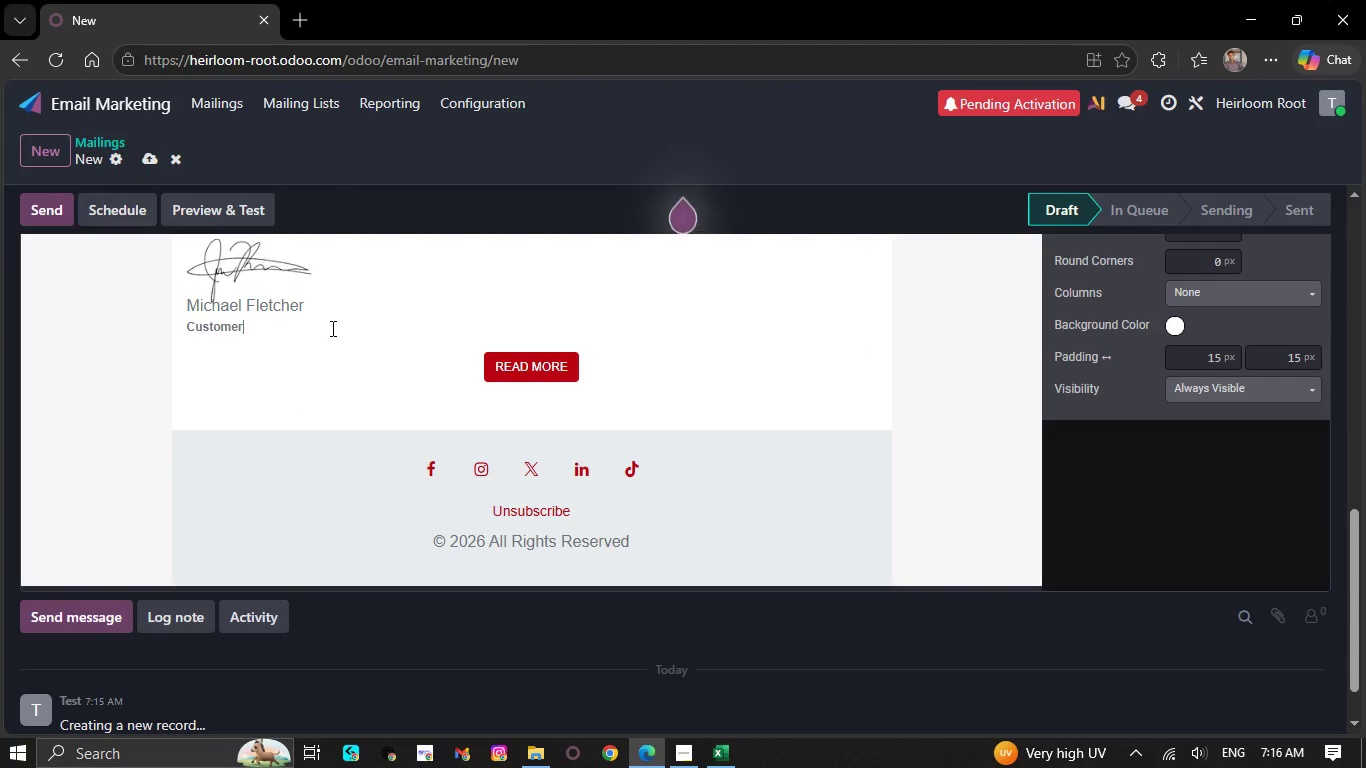 
key(Backspace)
 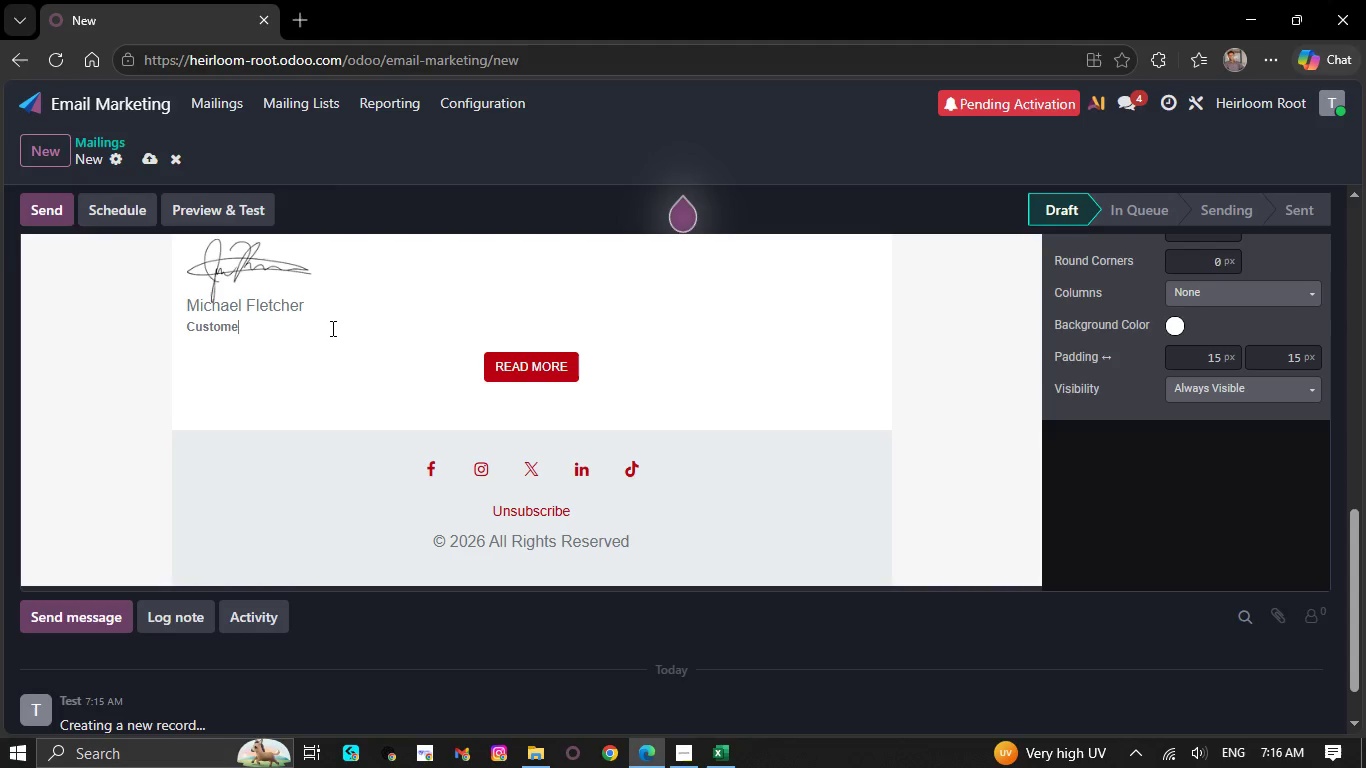 
key(Backspace)
 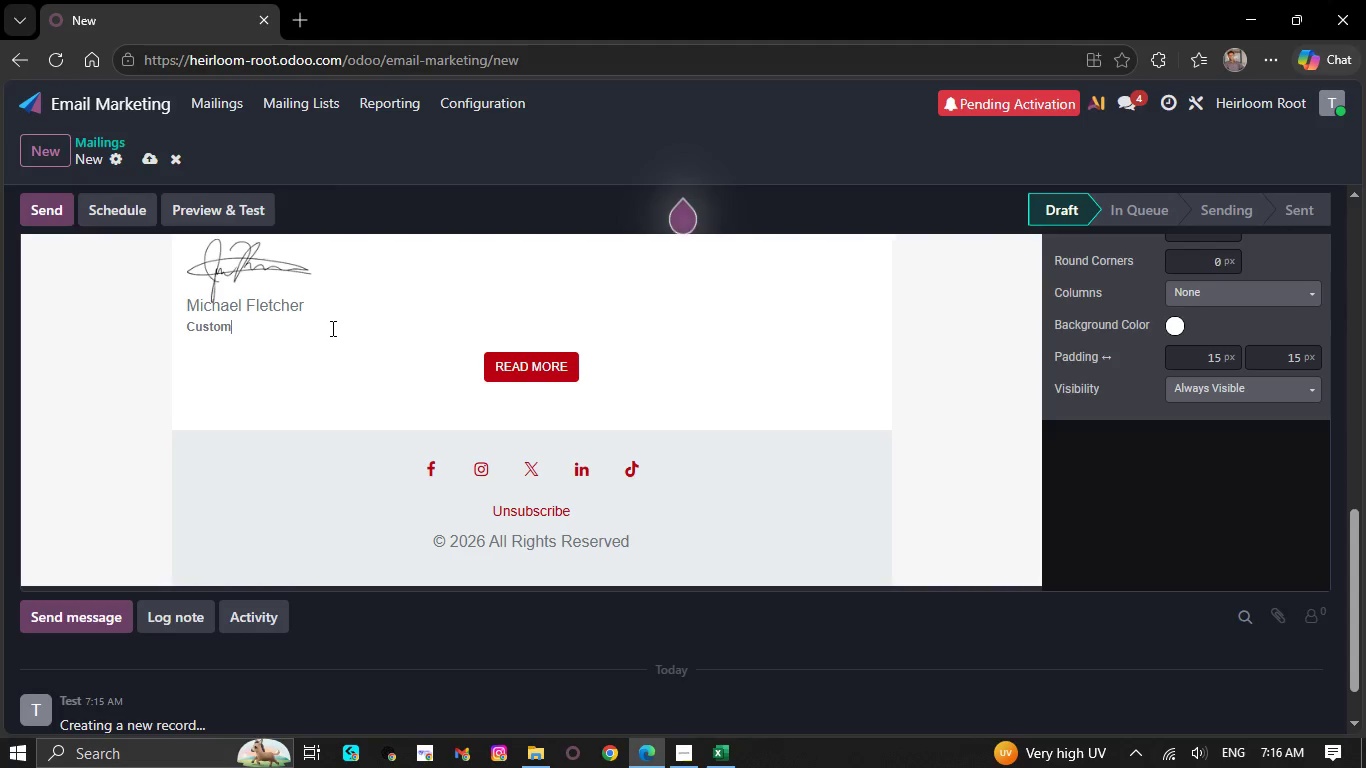 
key(Backspace)
 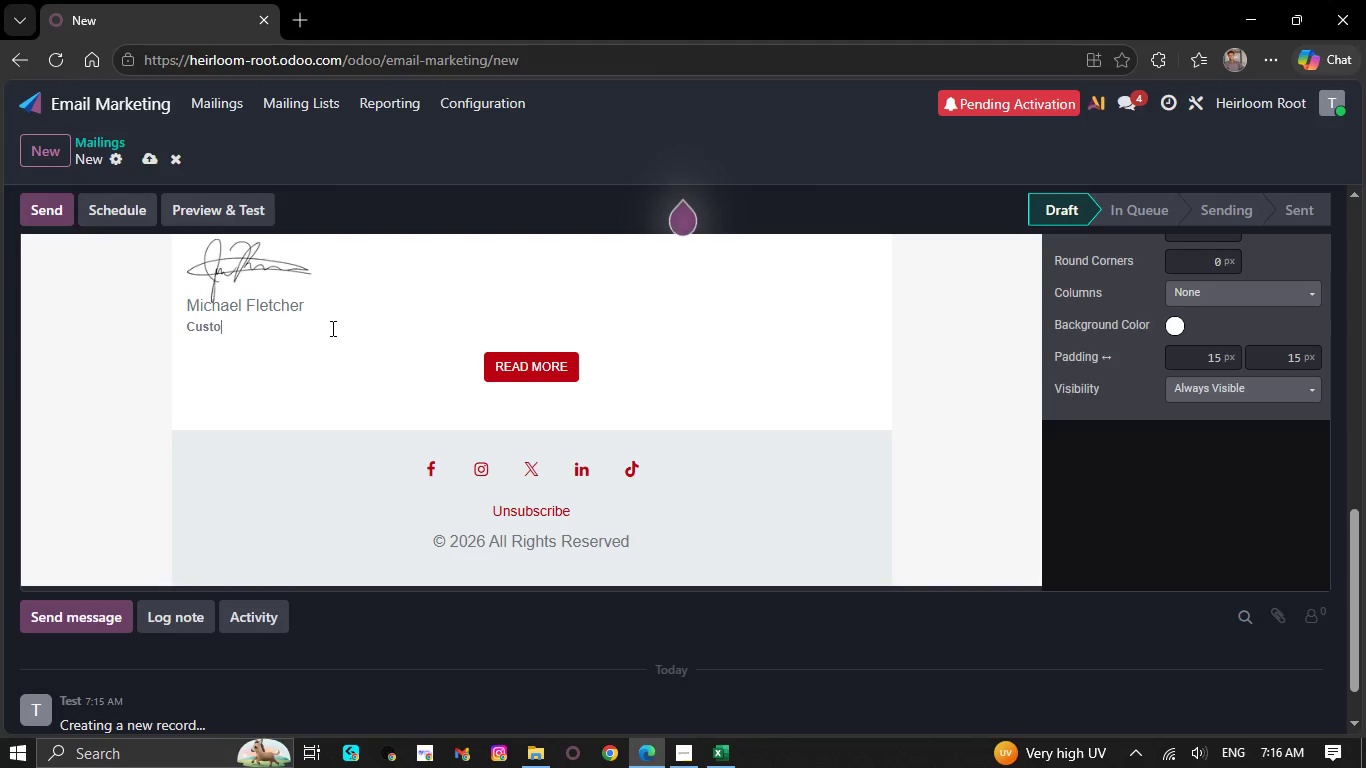 
key(Backspace)
 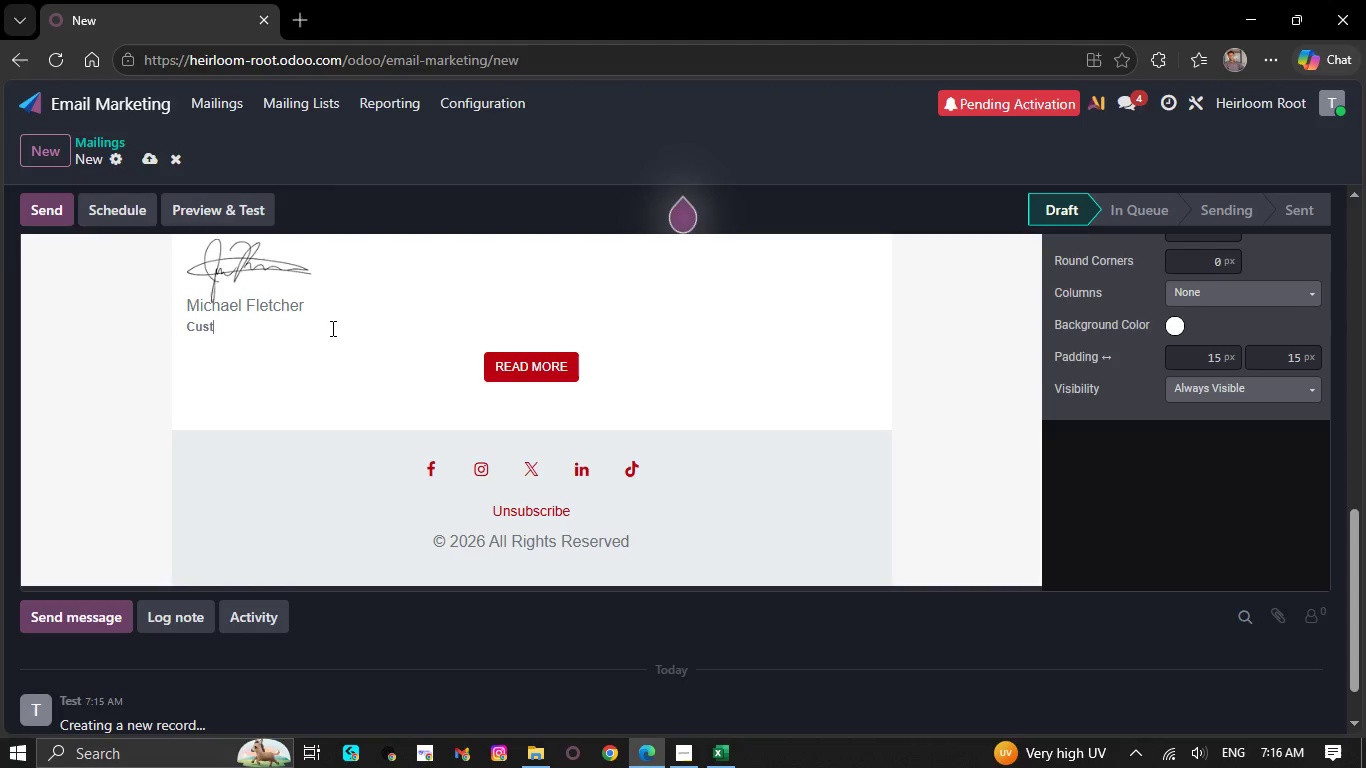 
key(Backspace)
 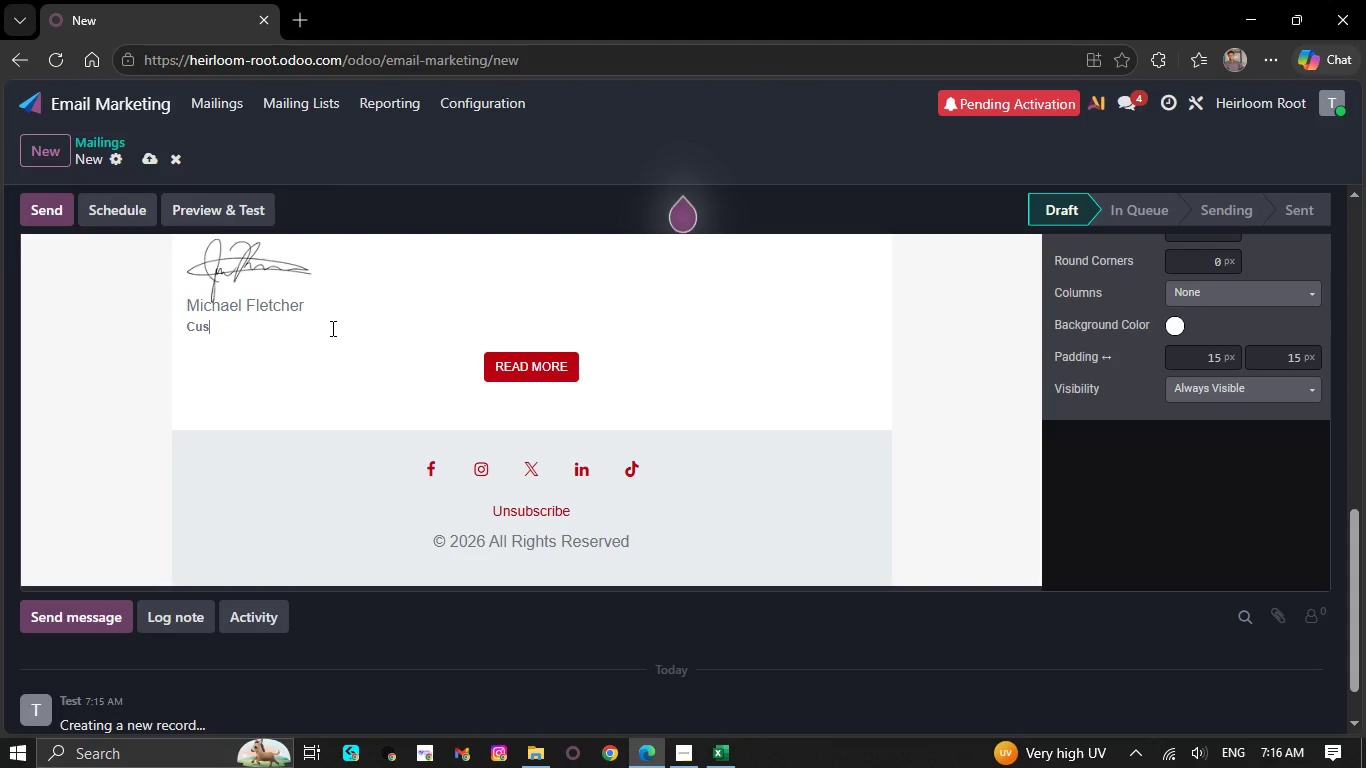 
key(Backspace)
 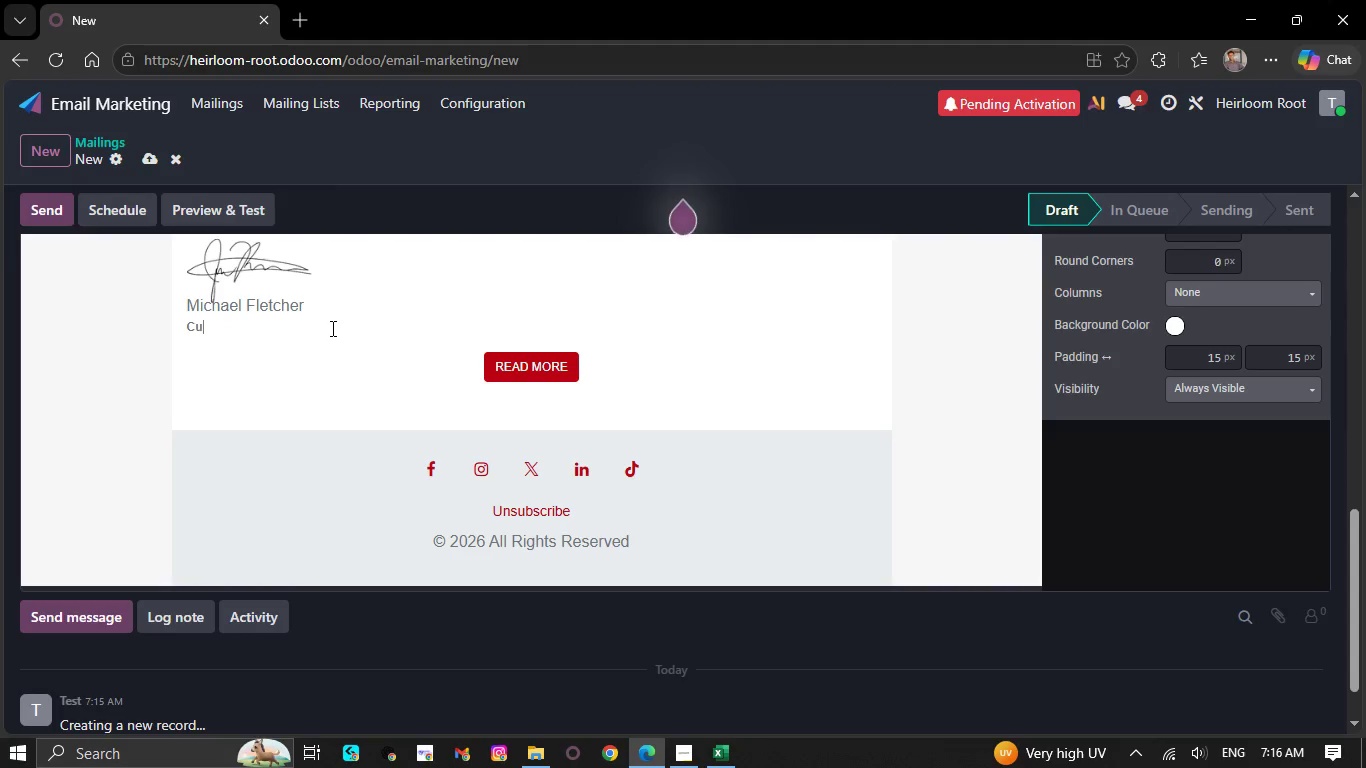 
key(Backspace)
 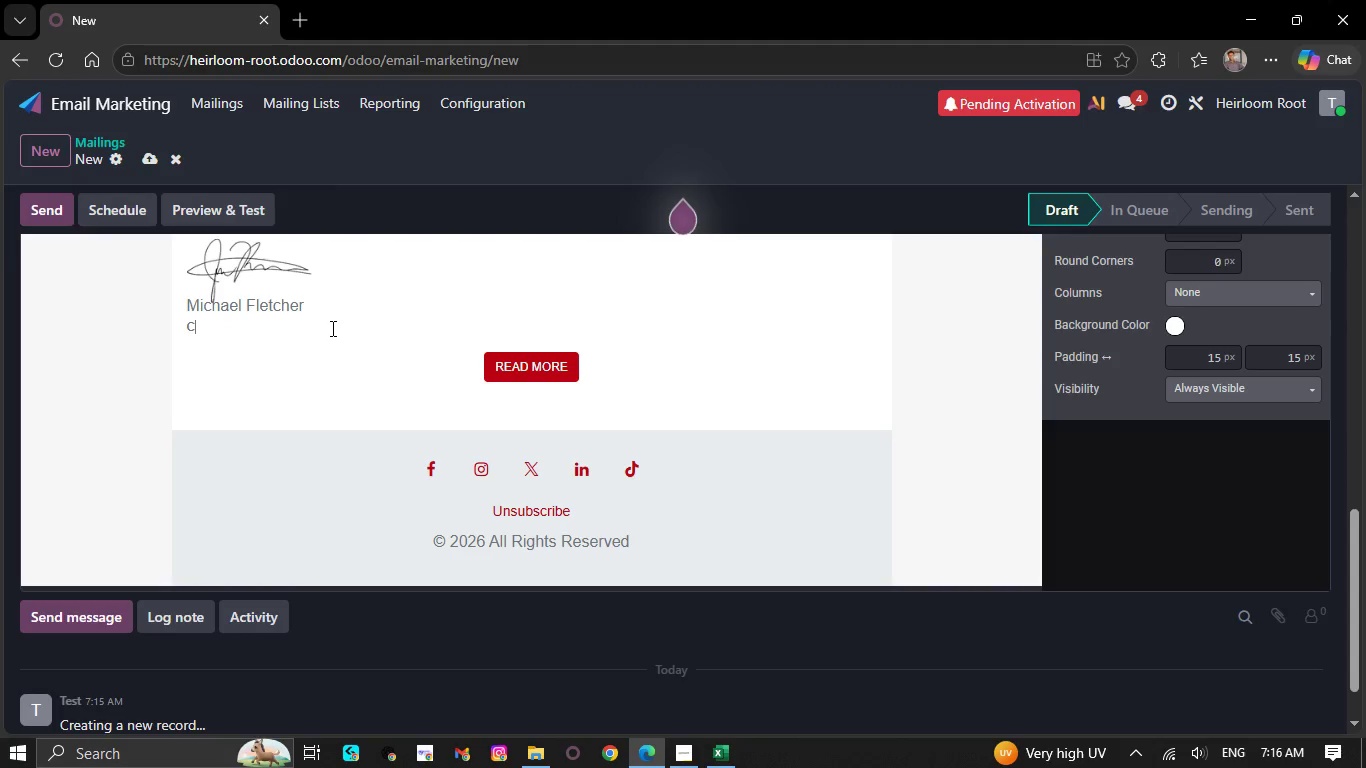 
key(Backspace)
 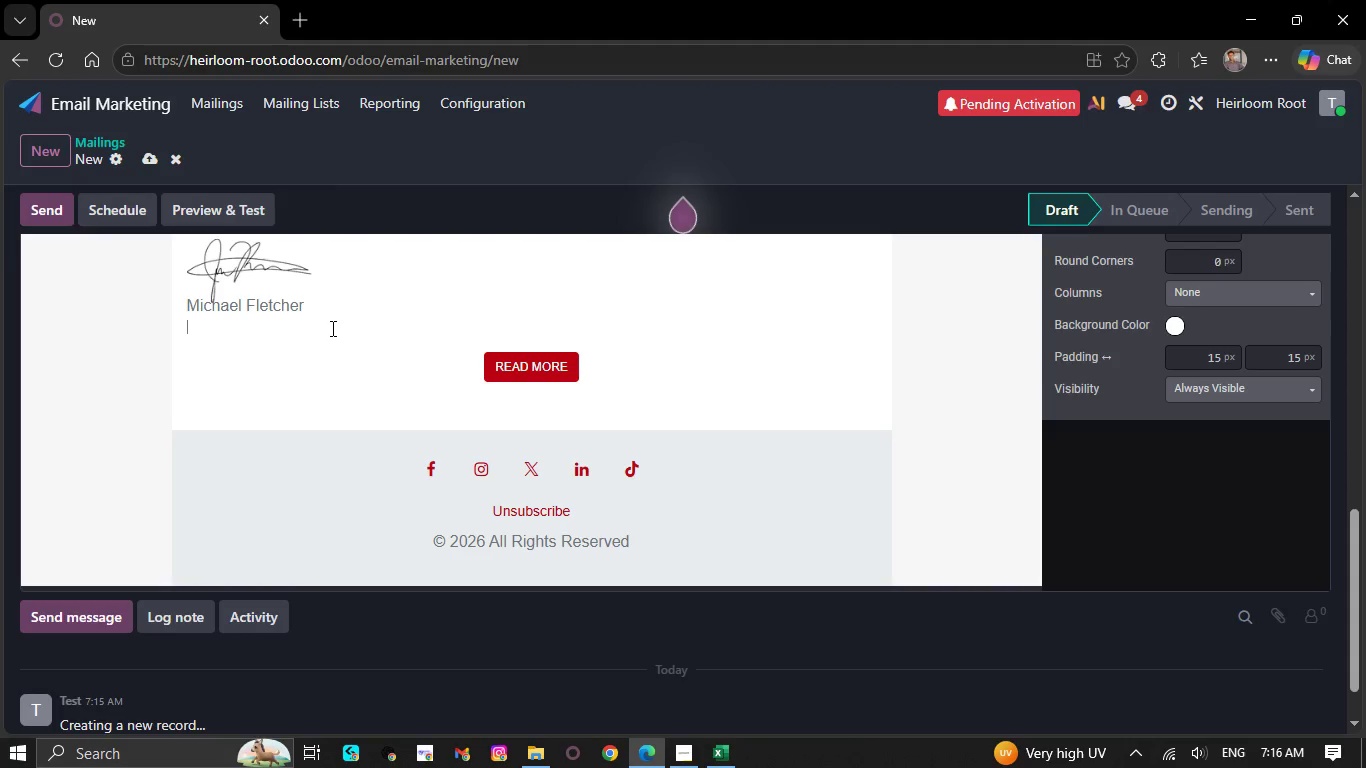 
key(Backspace)
 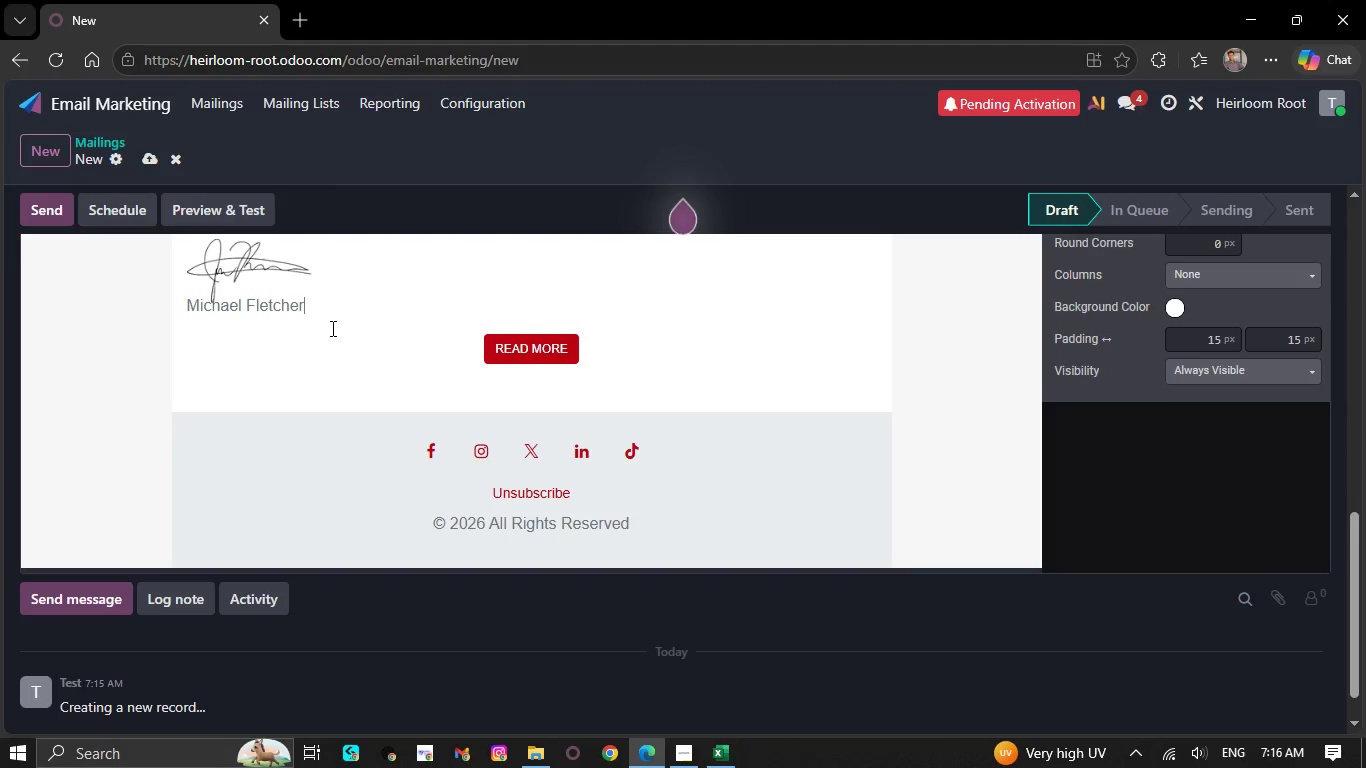 
key(Backspace)
 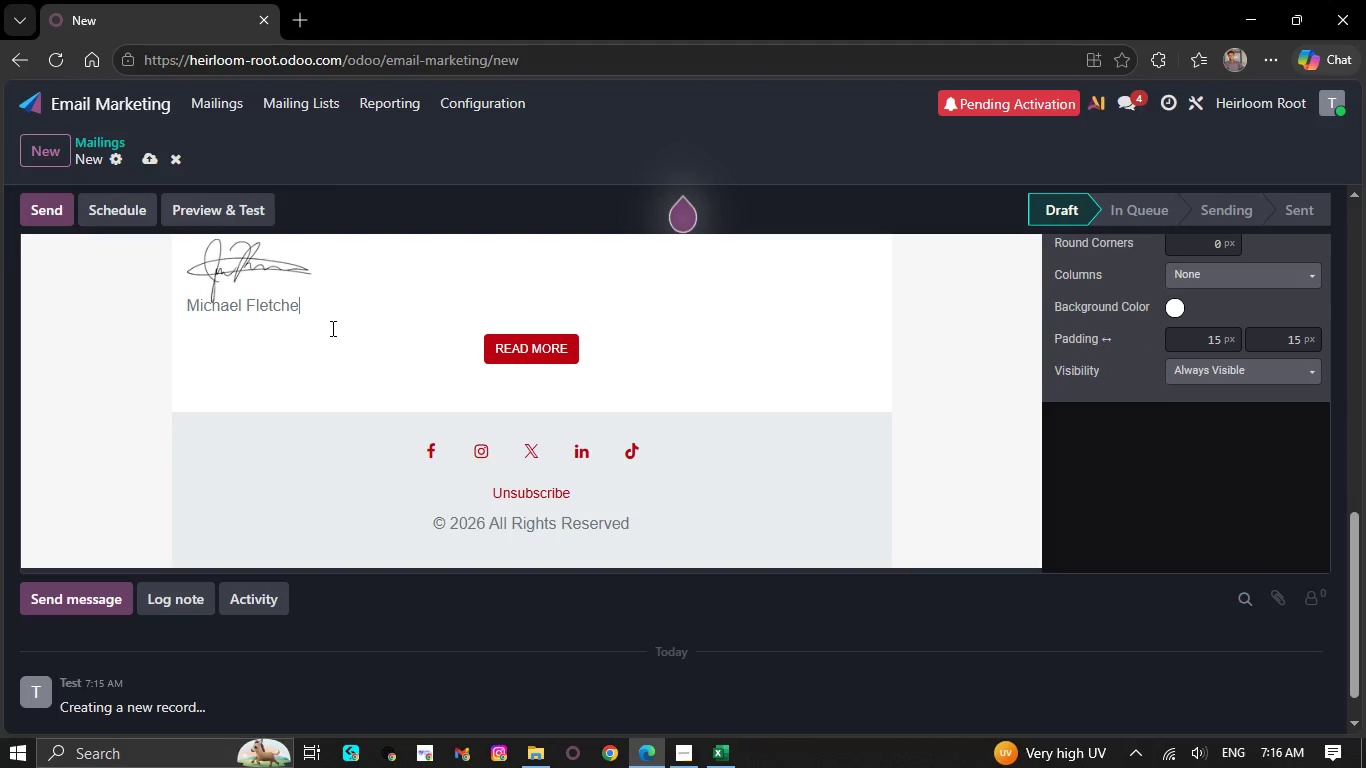 
key(Backspace)
 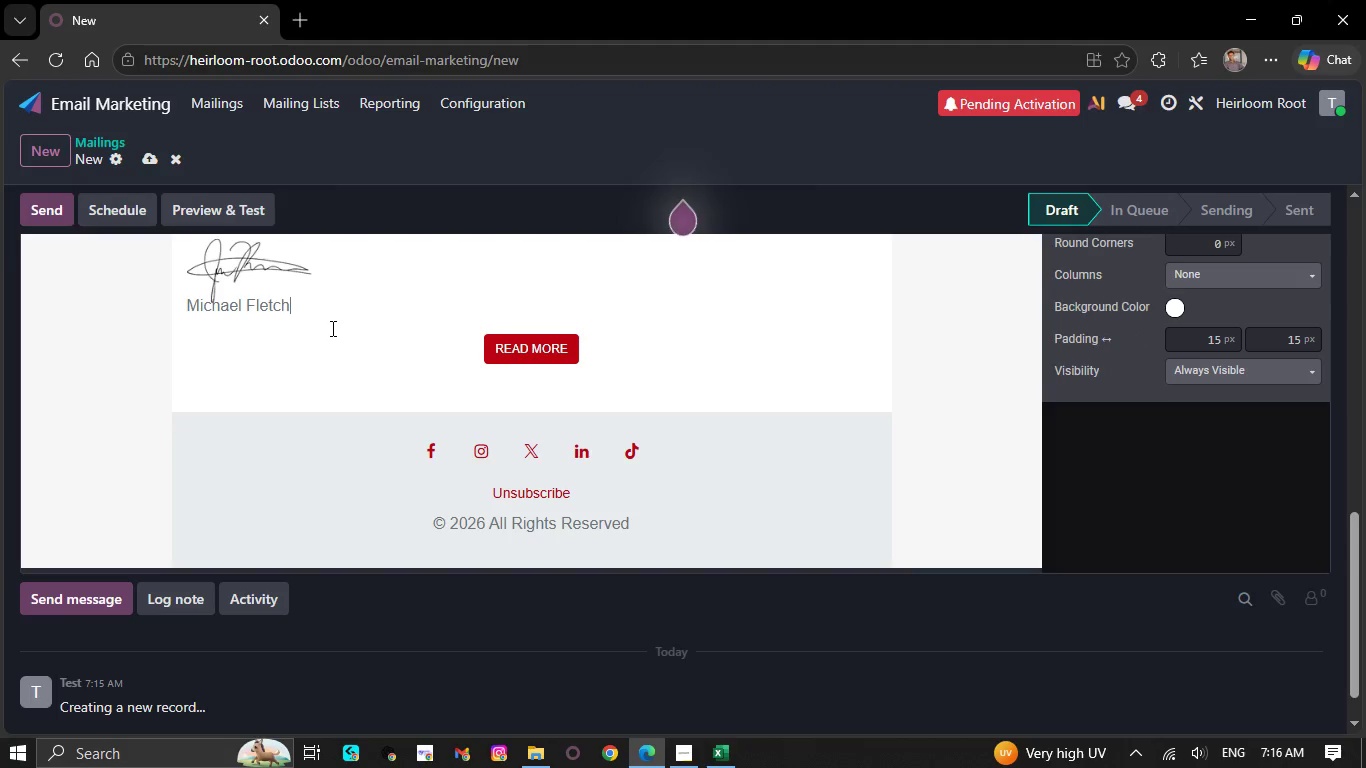 
key(Backspace)
 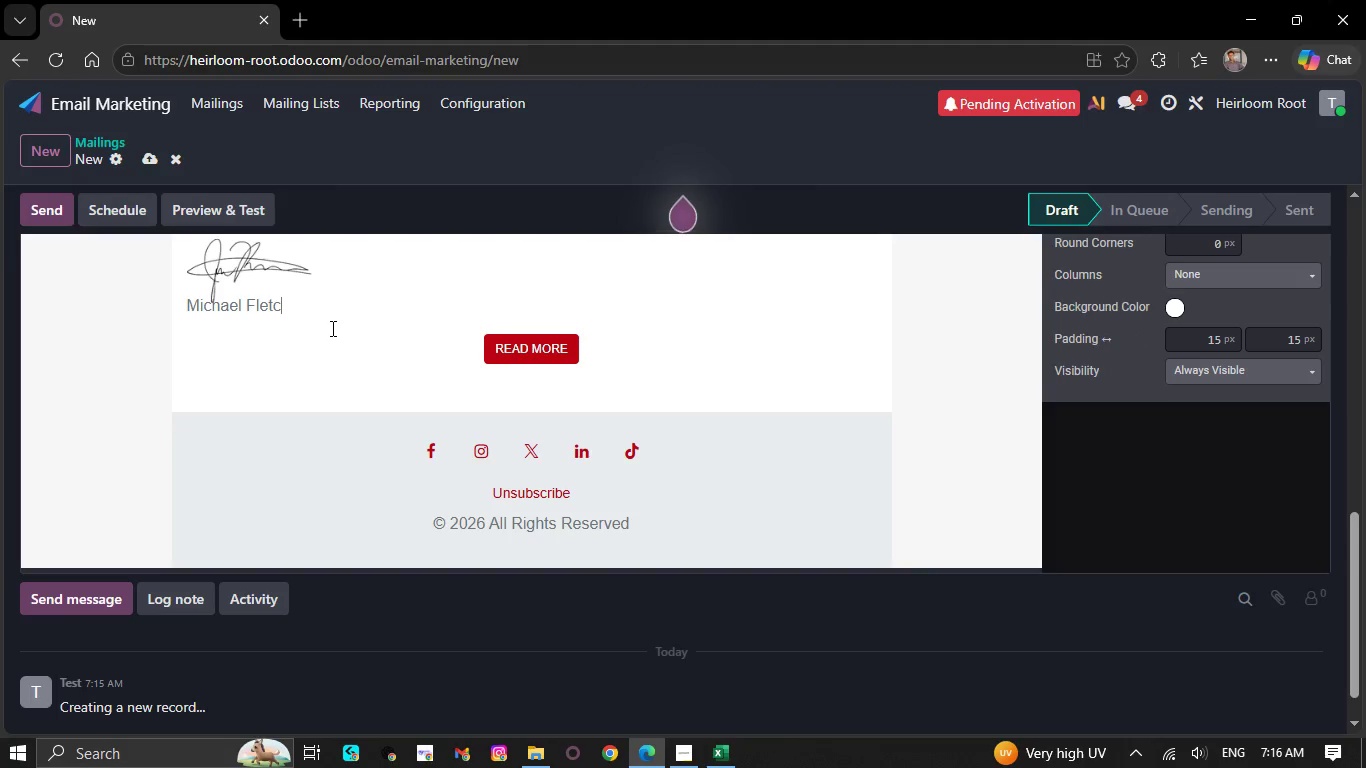 
key(Backspace)
 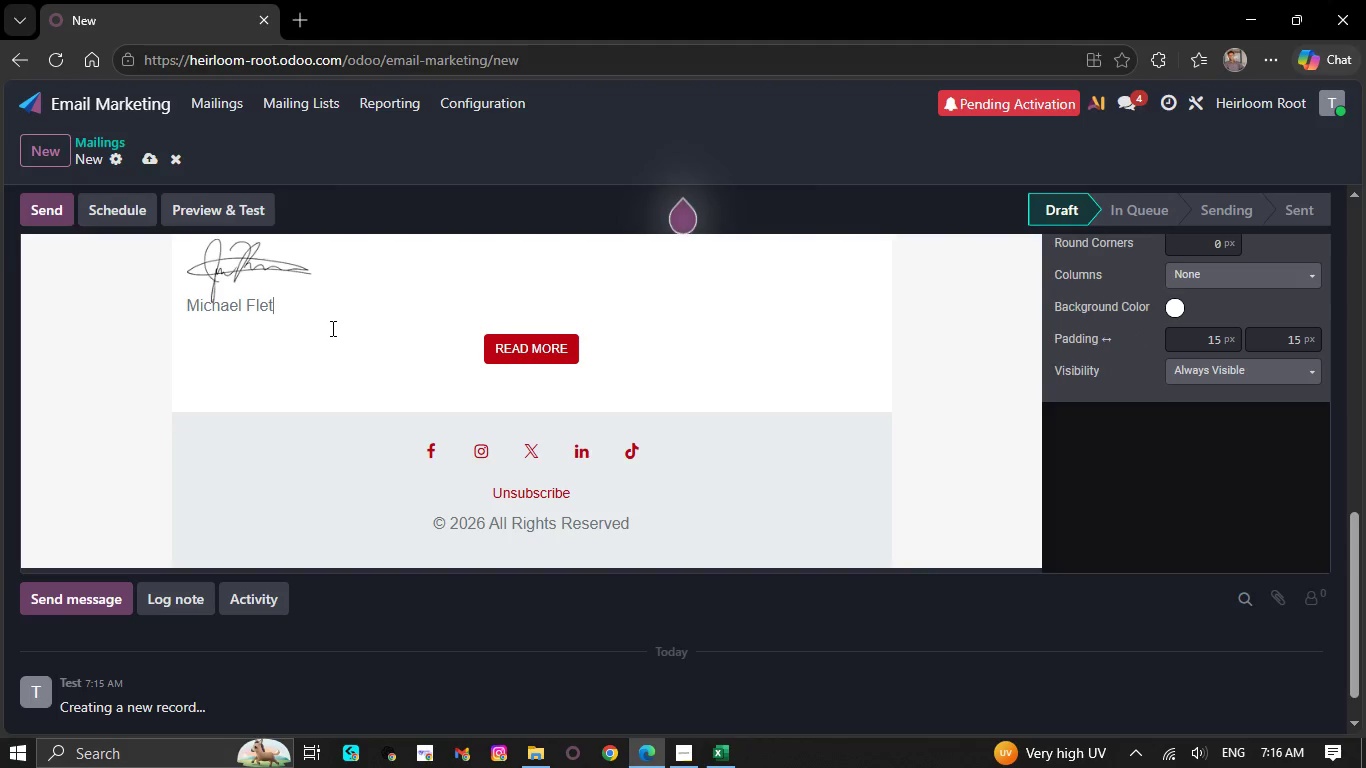 
key(Backspace)
 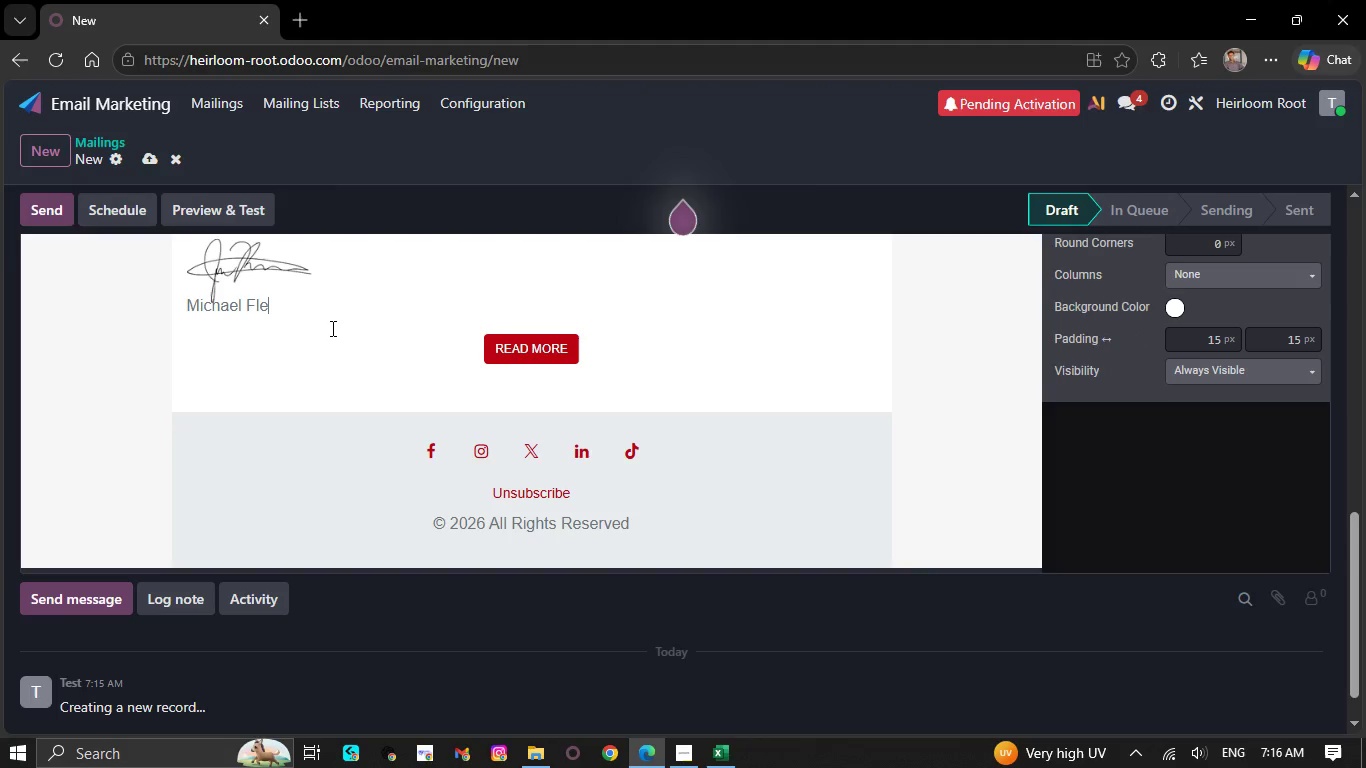 
key(Backspace)
 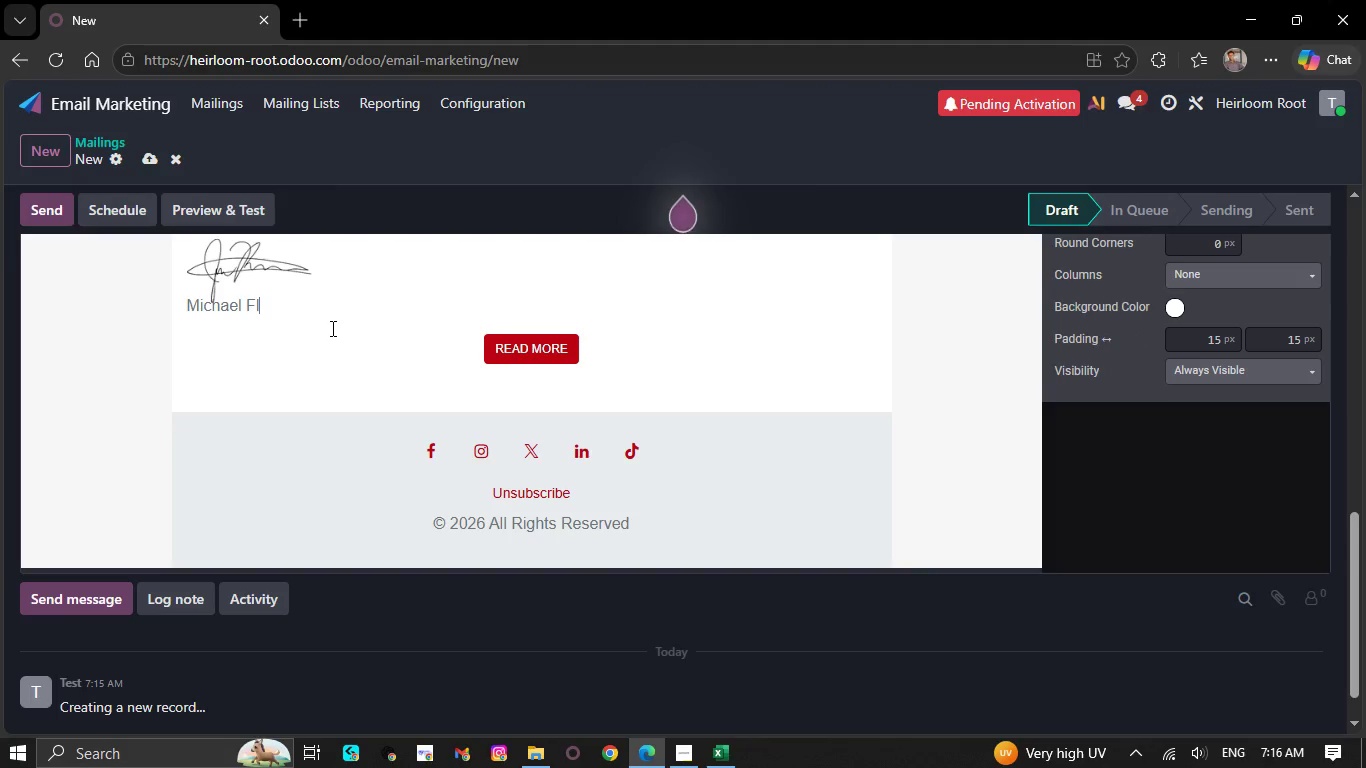 
key(Backspace)
 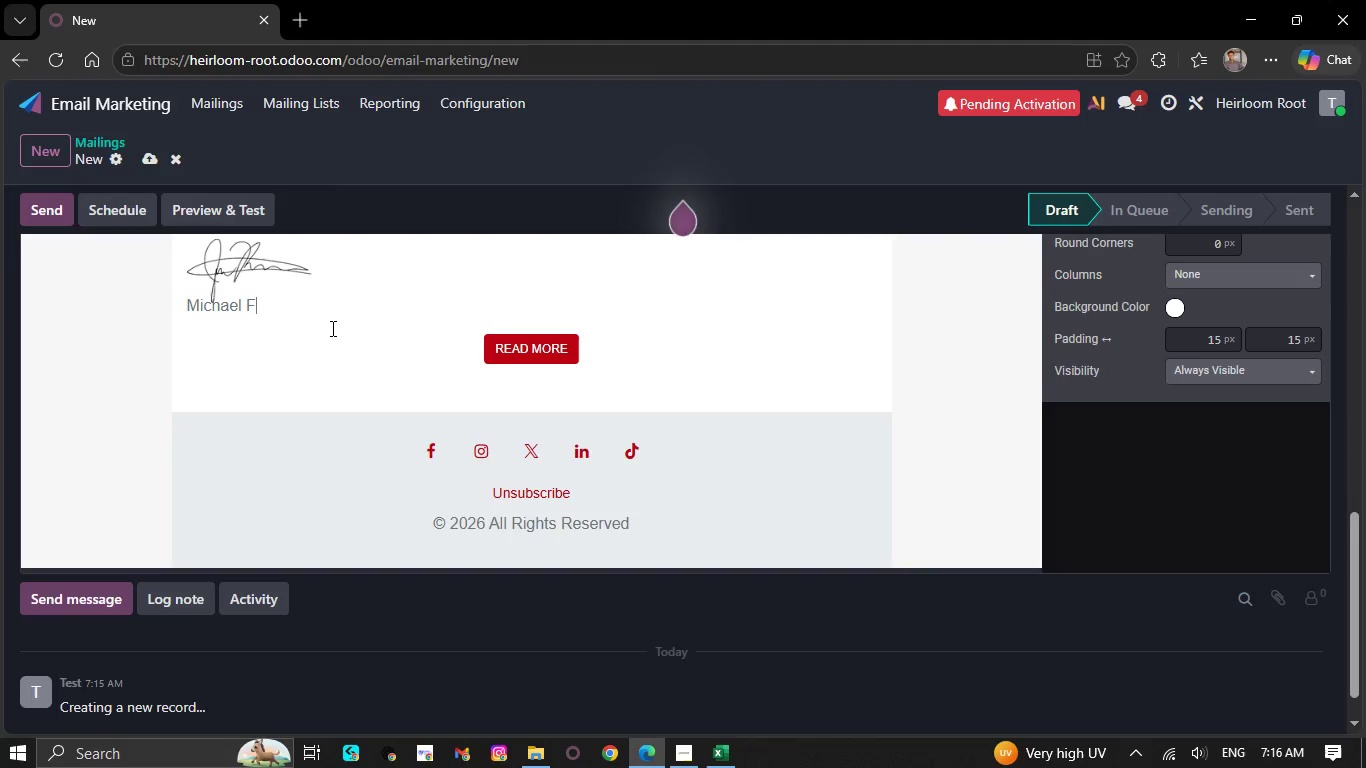 
key(Backspace)
 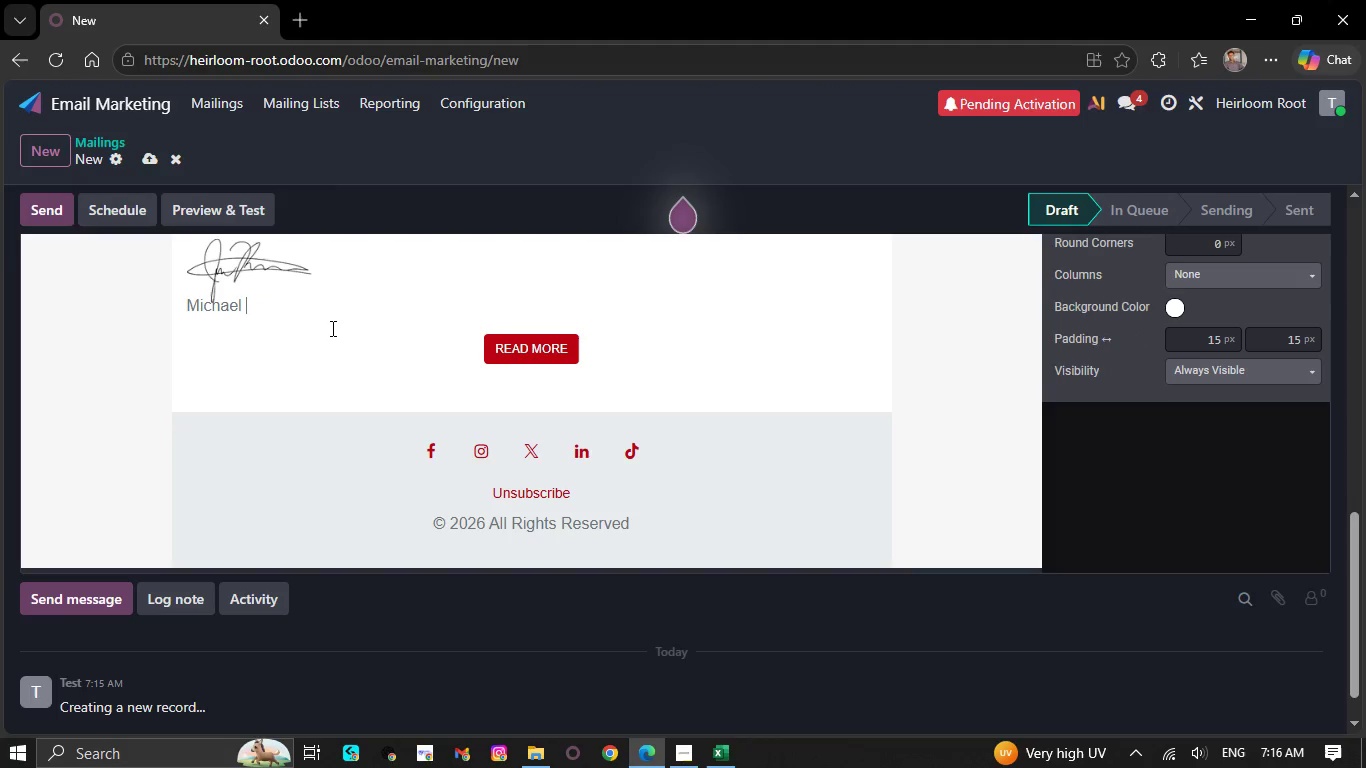 
key(Backspace)
 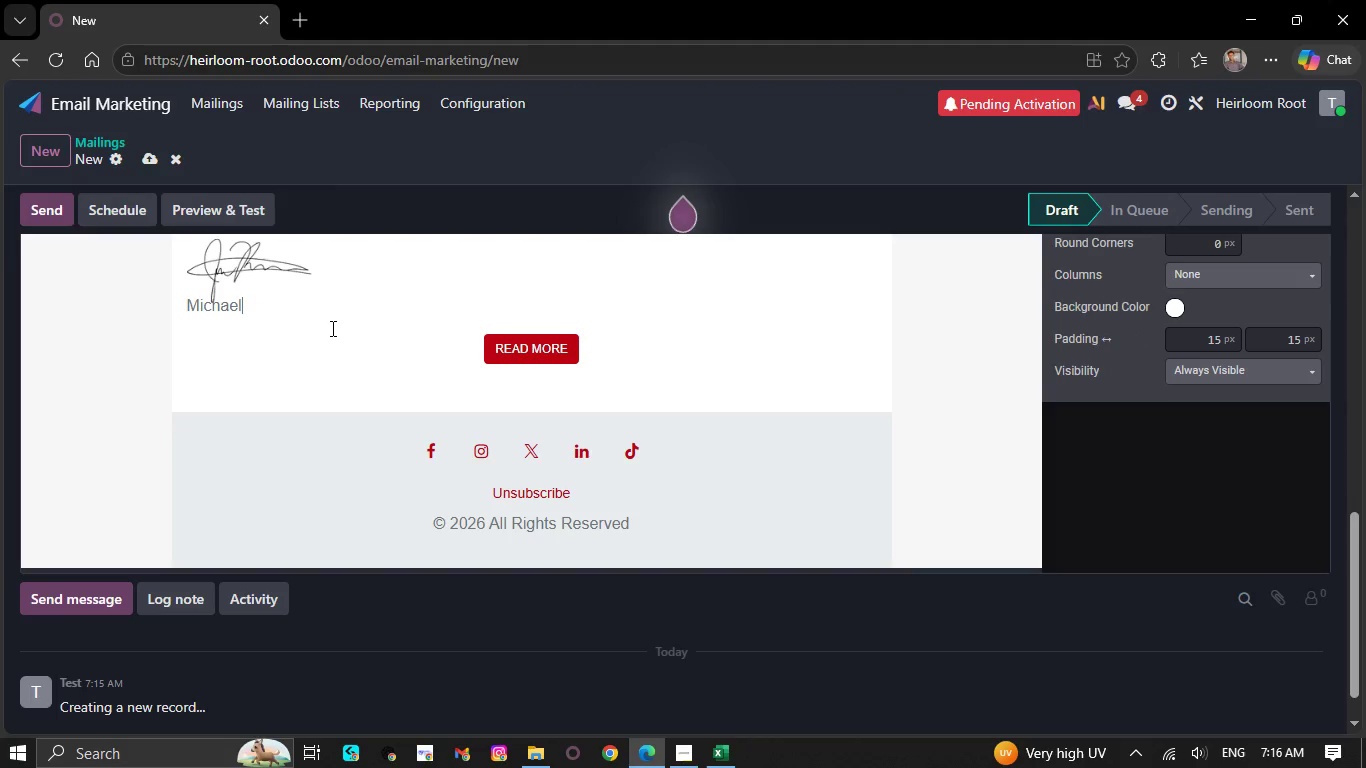 
key(Backspace)
 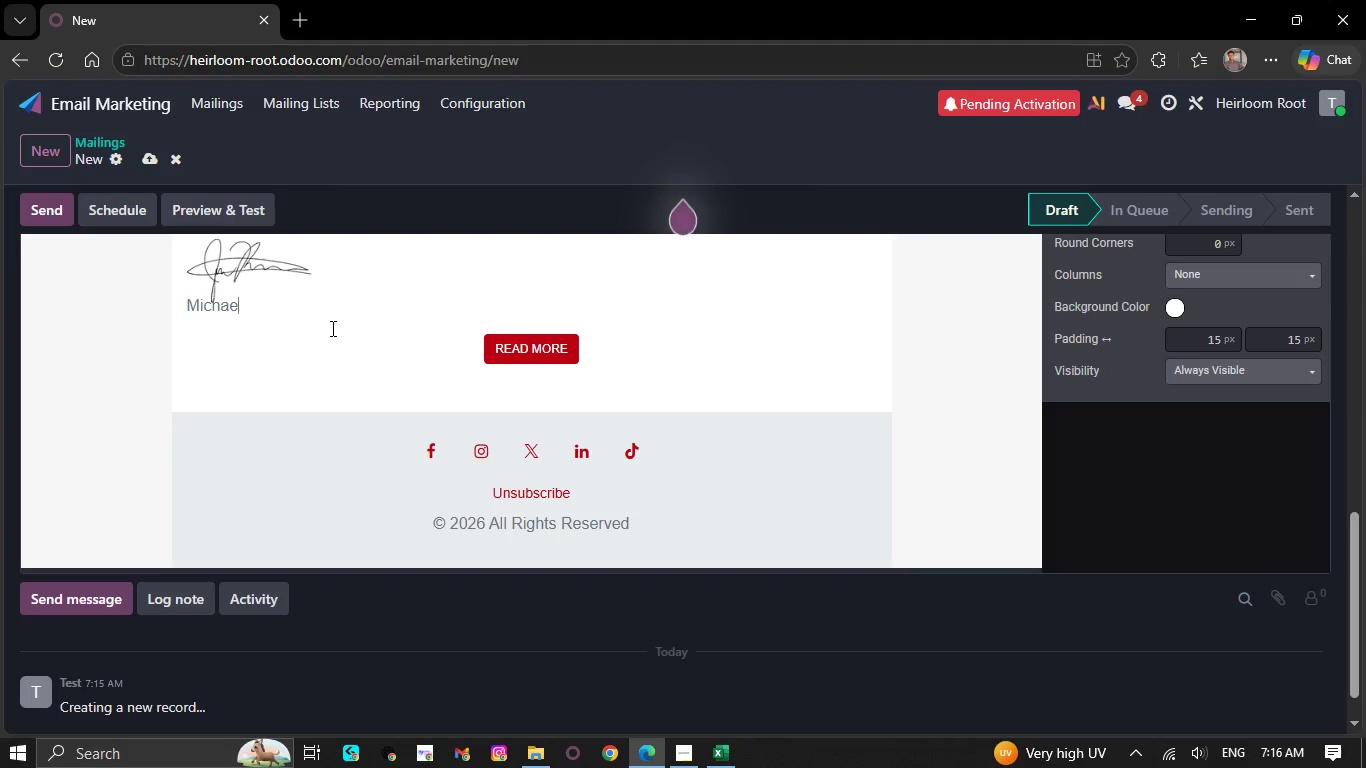 
key(Backspace)
 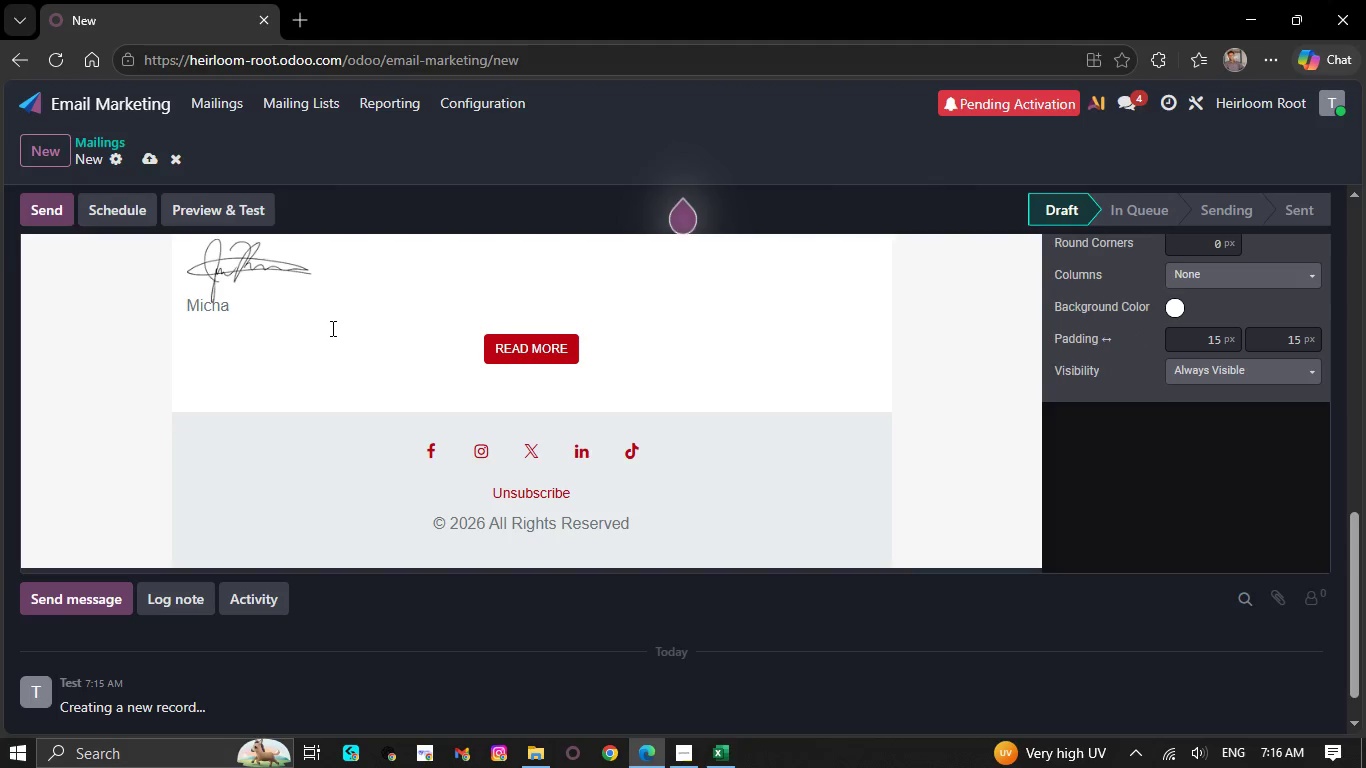 
key(Backspace)
 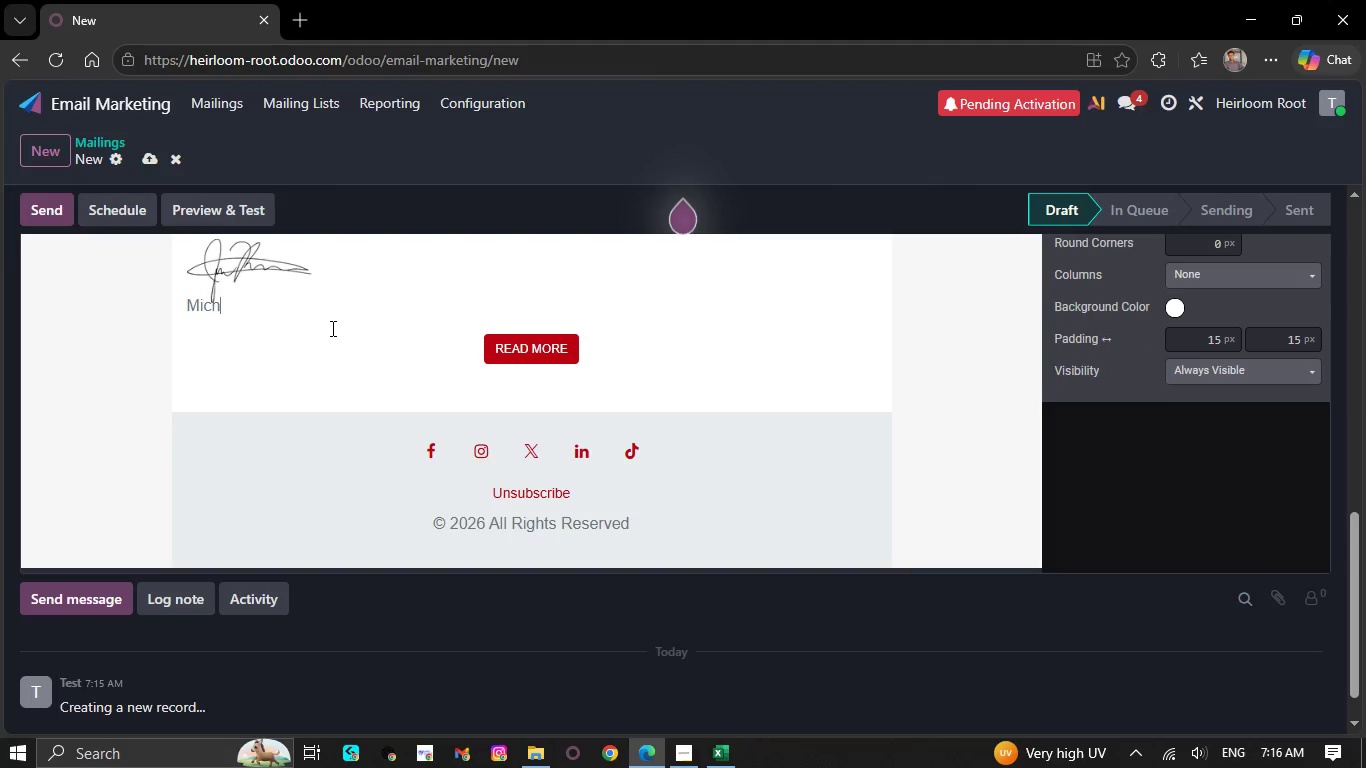 
key(Backspace)
 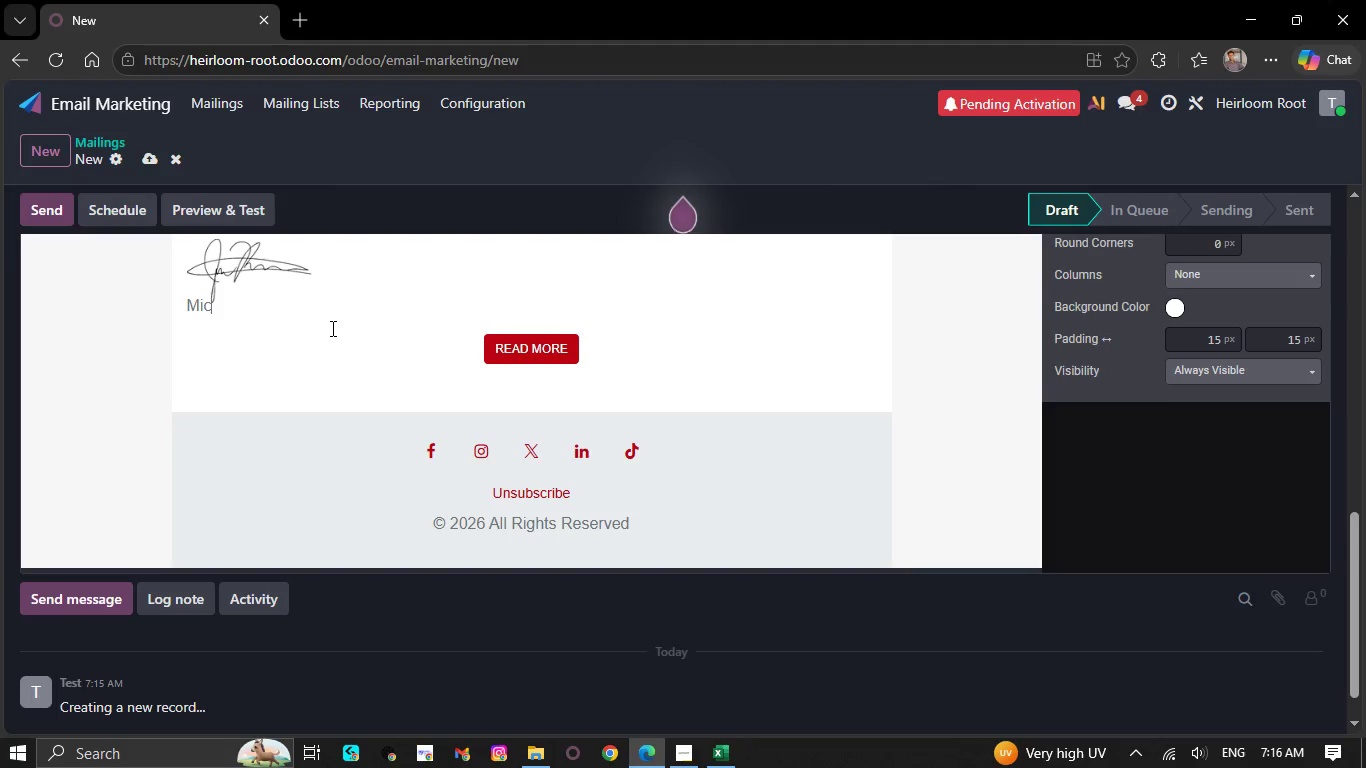 
key(Backspace)
 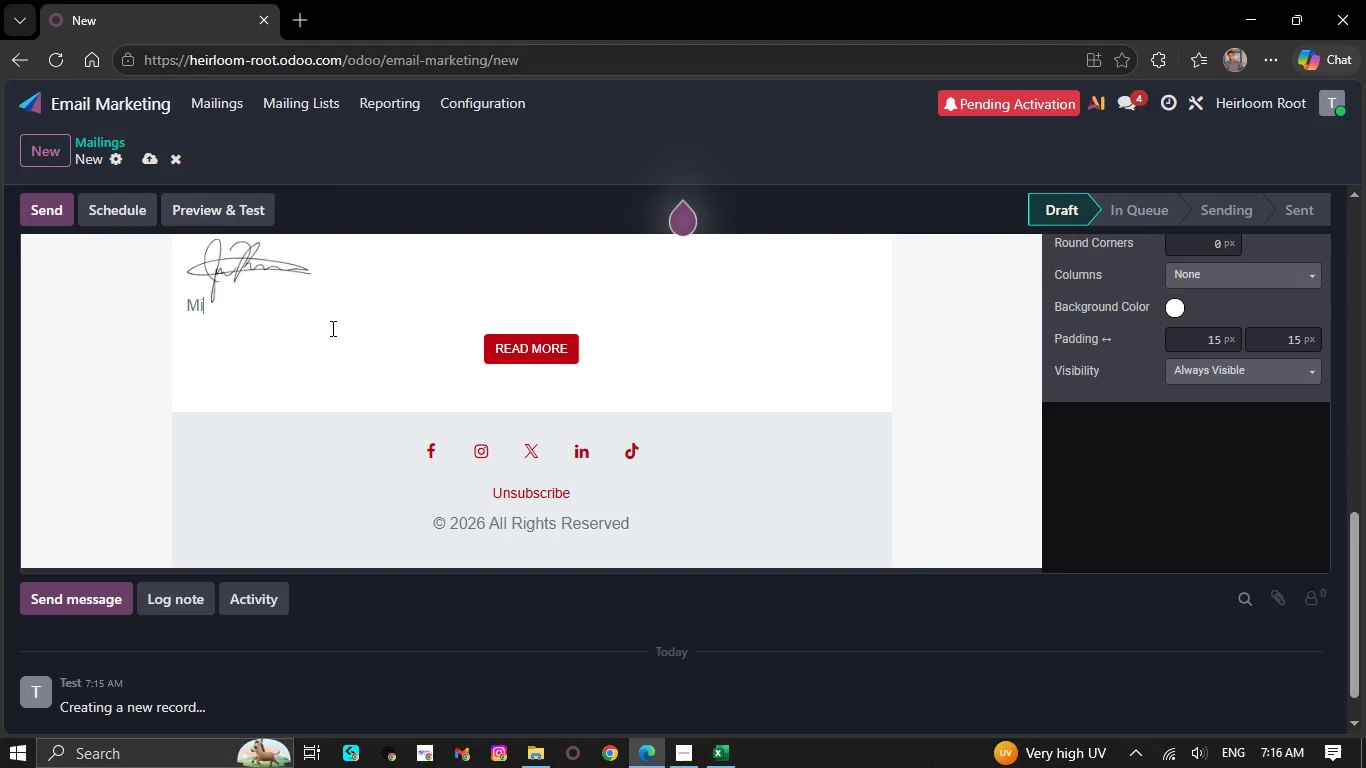 
key(Backspace)
 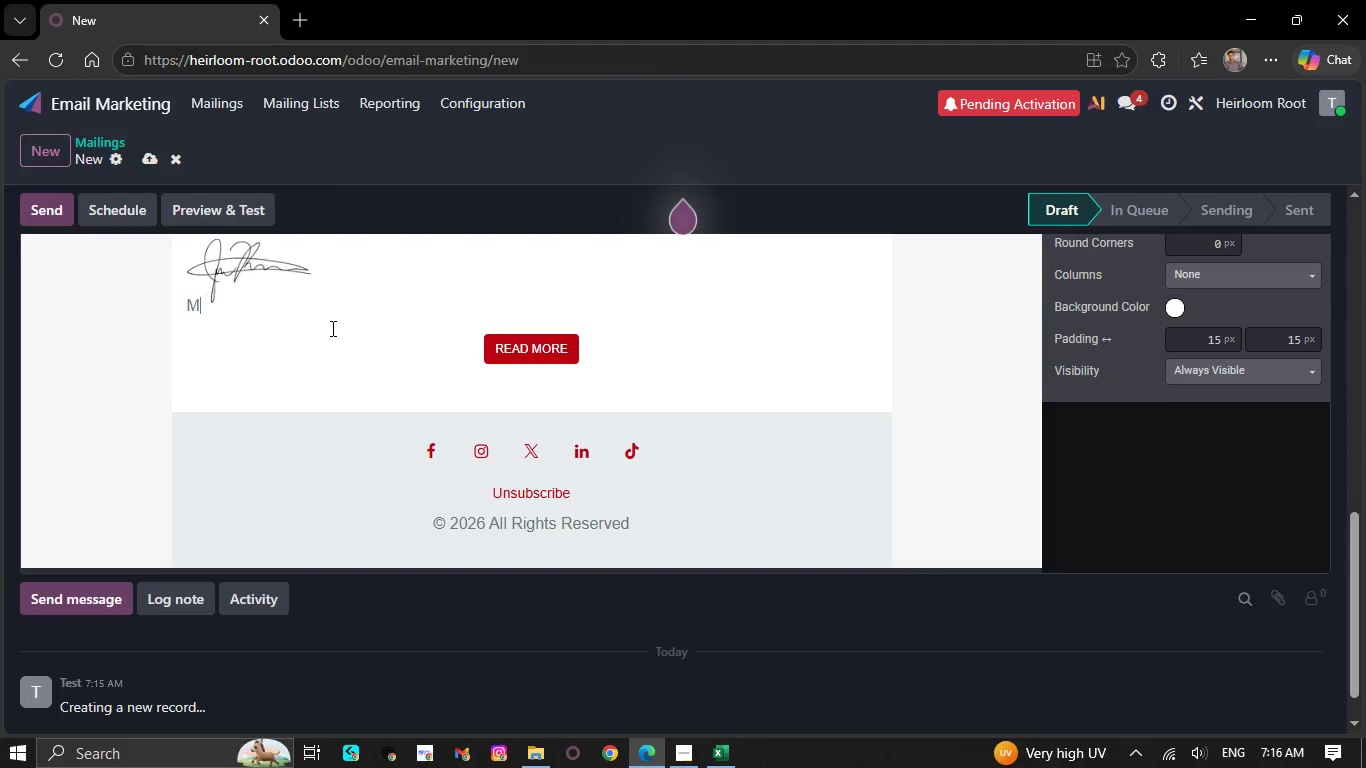 
key(Backspace)
 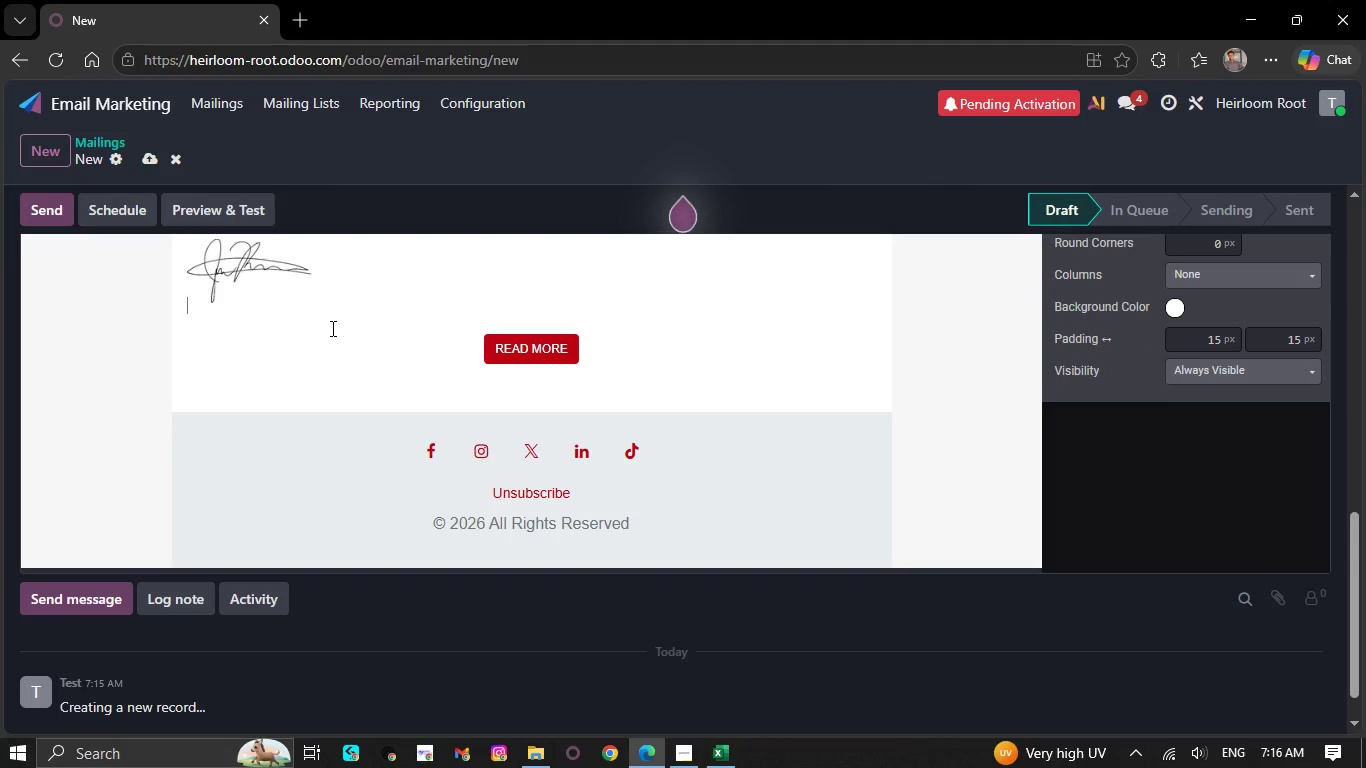 
key(Backspace)
 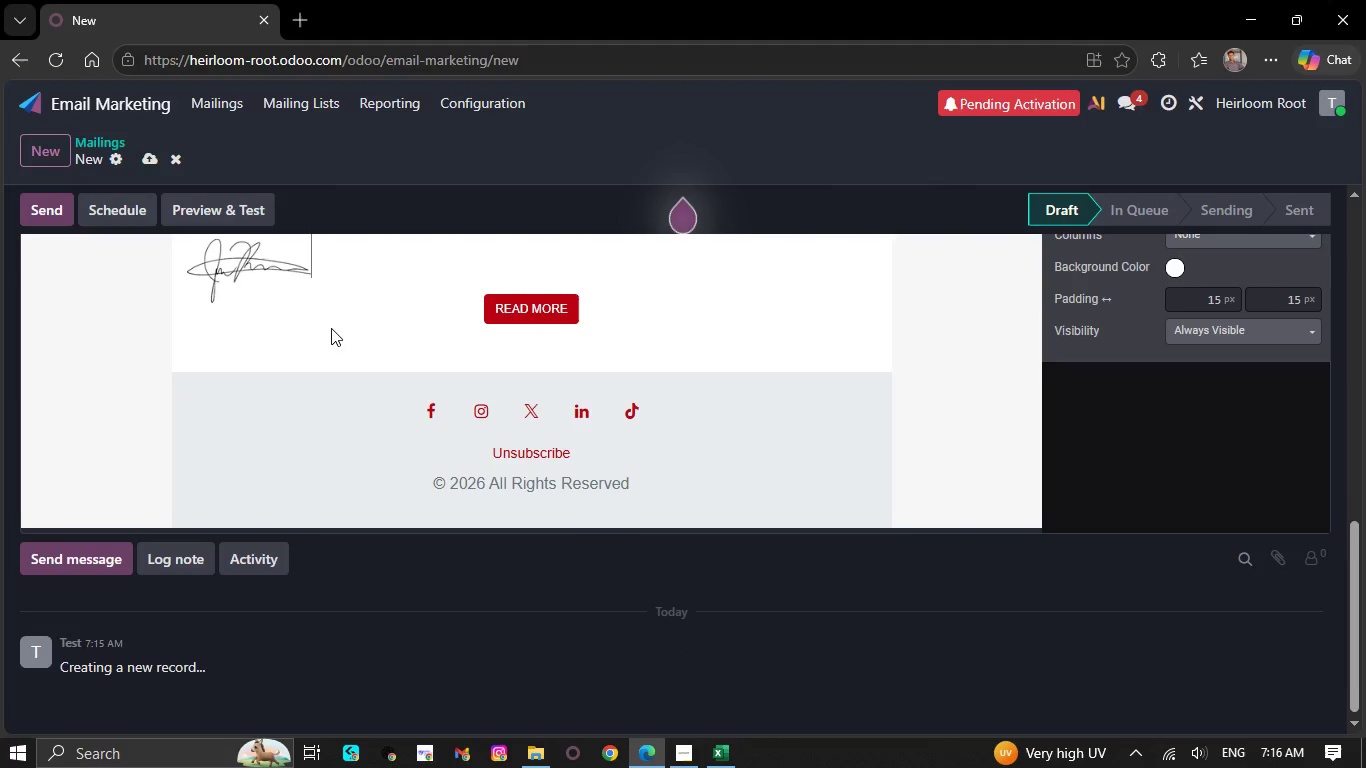 
key(Backspace)
 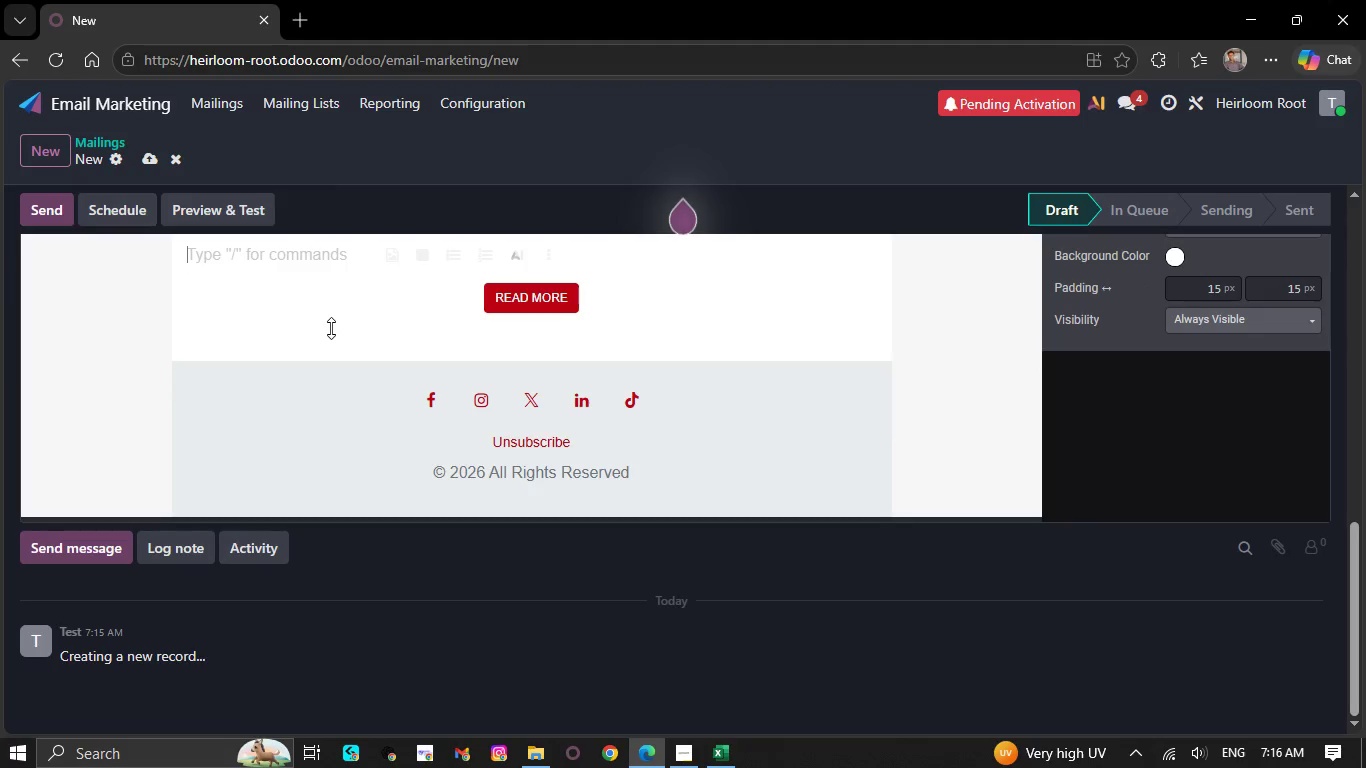 
key(Backspace)
 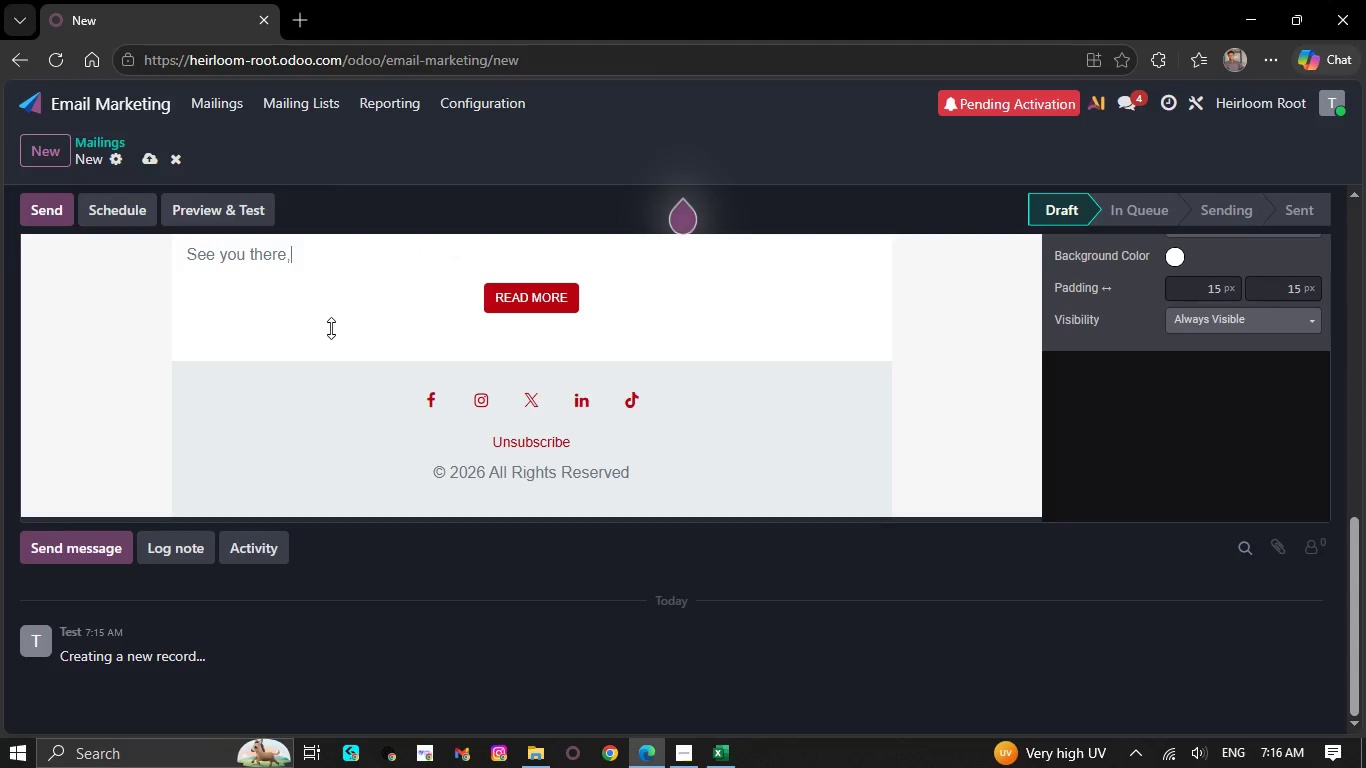 
key(Backspace)
 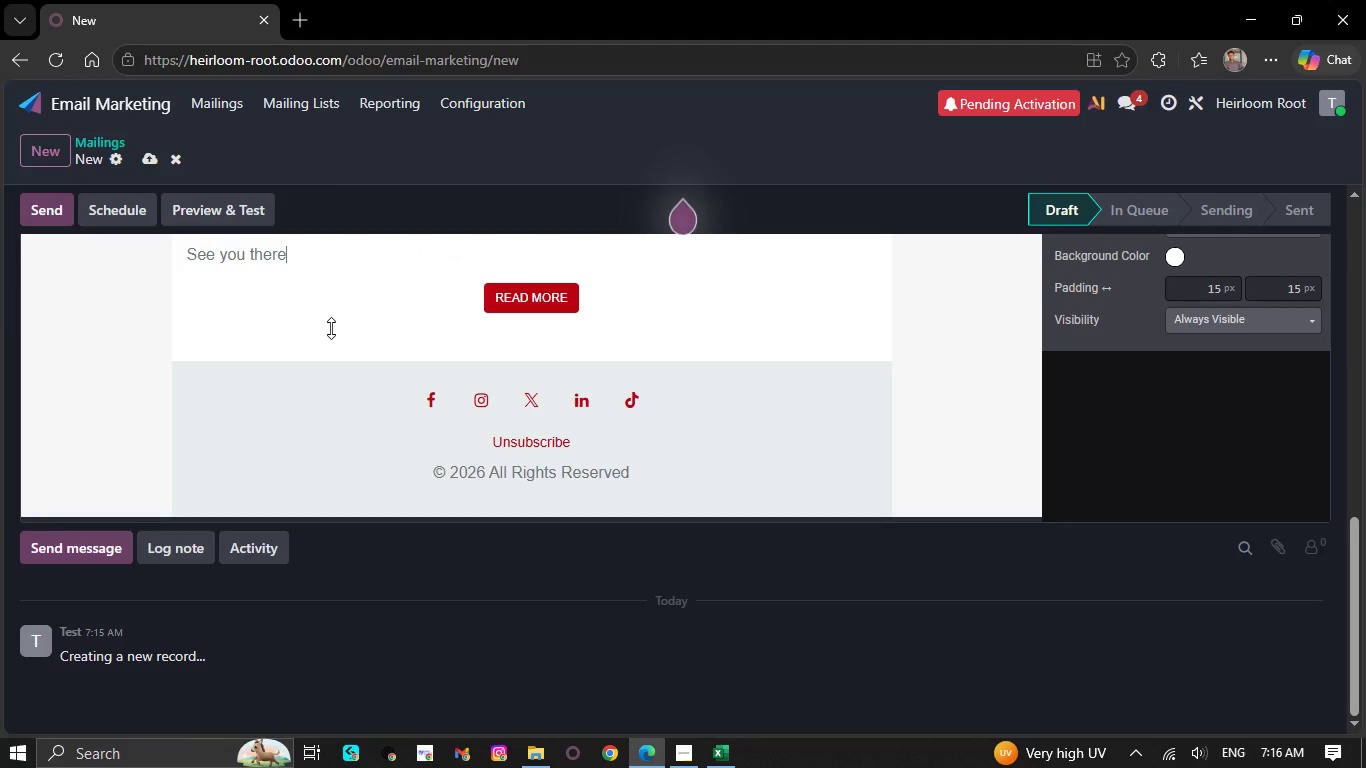 
key(Backspace)
 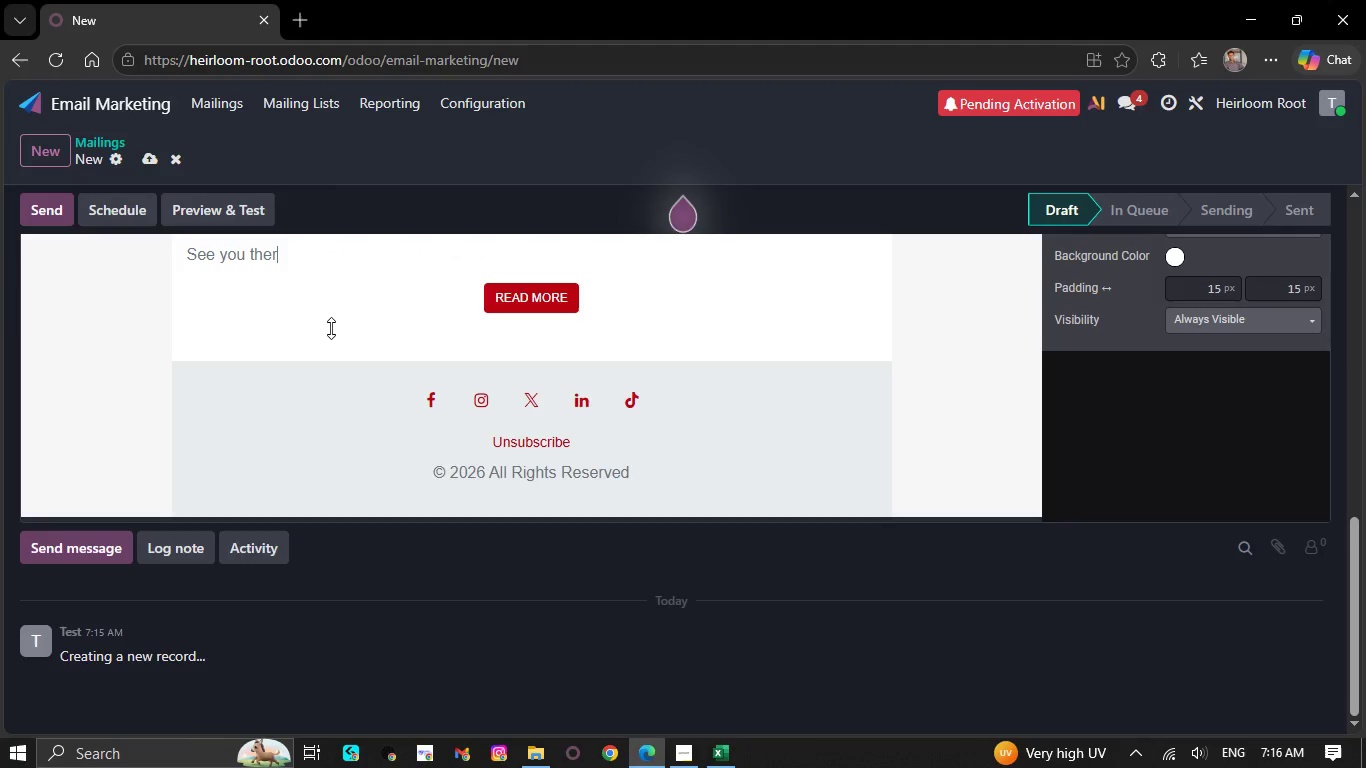 
key(Backspace)
 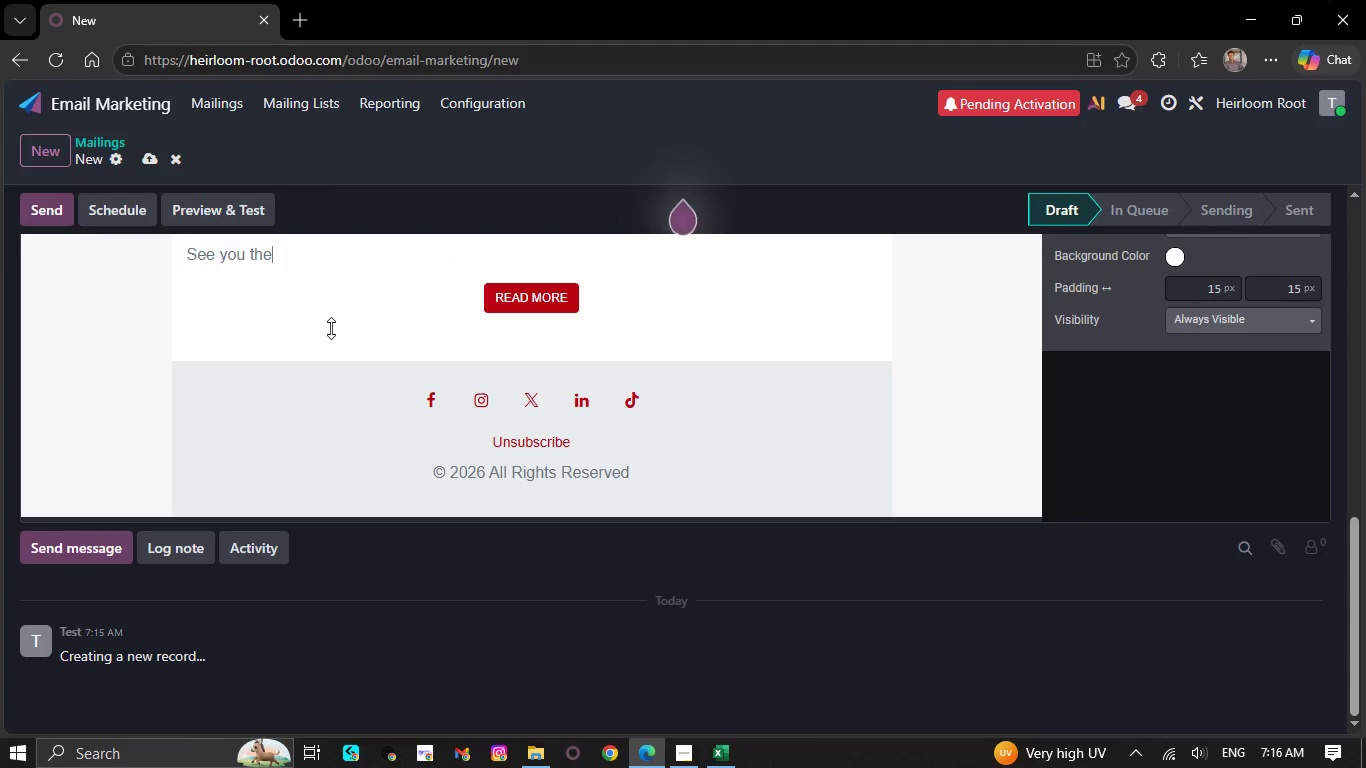 
key(Backspace)
 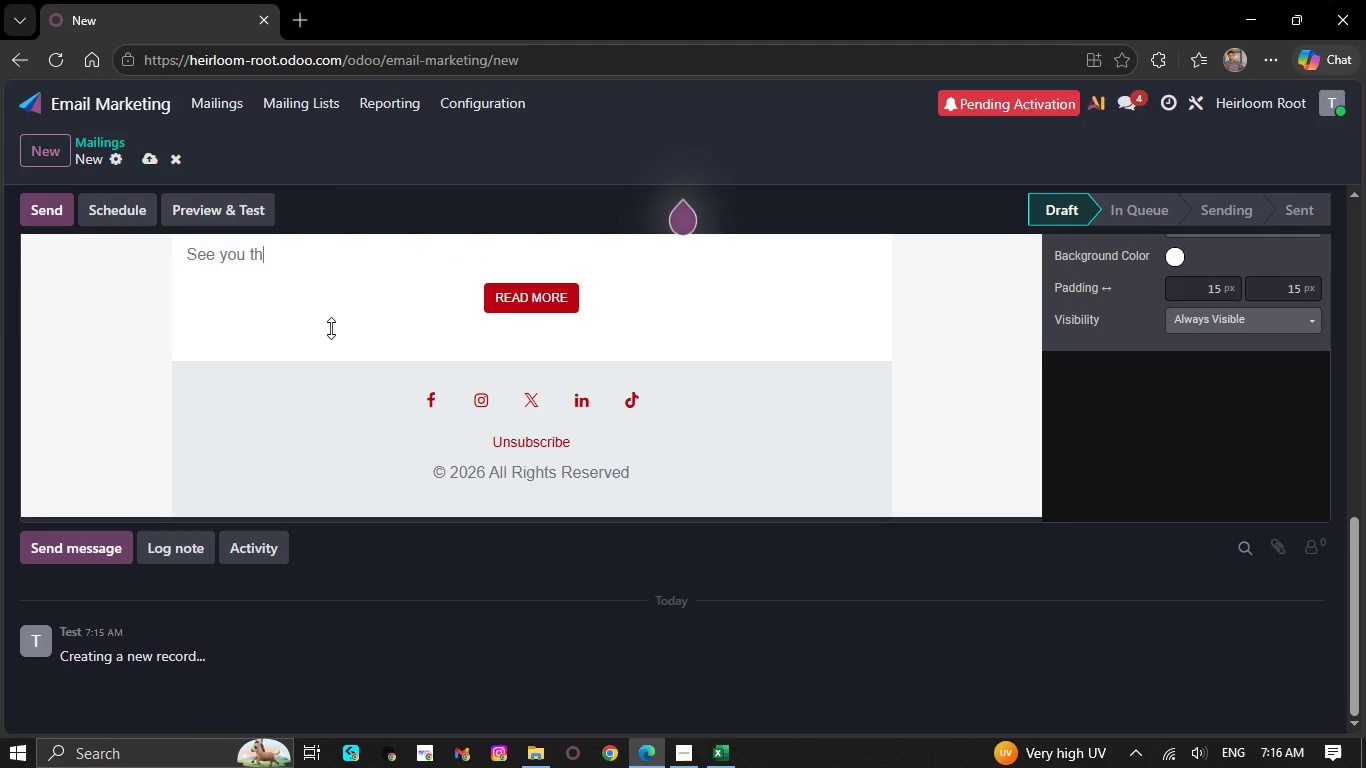 
key(Backspace)
 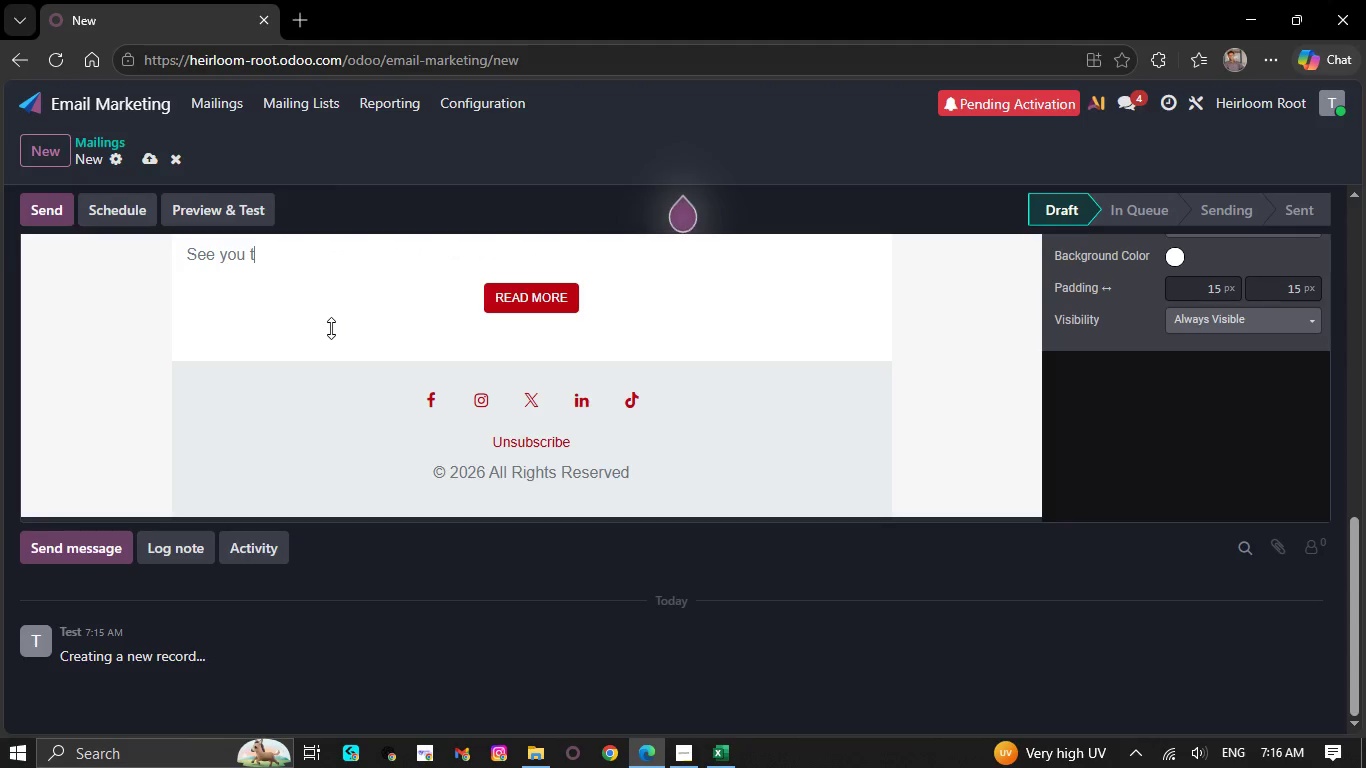 
key(Backspace)
 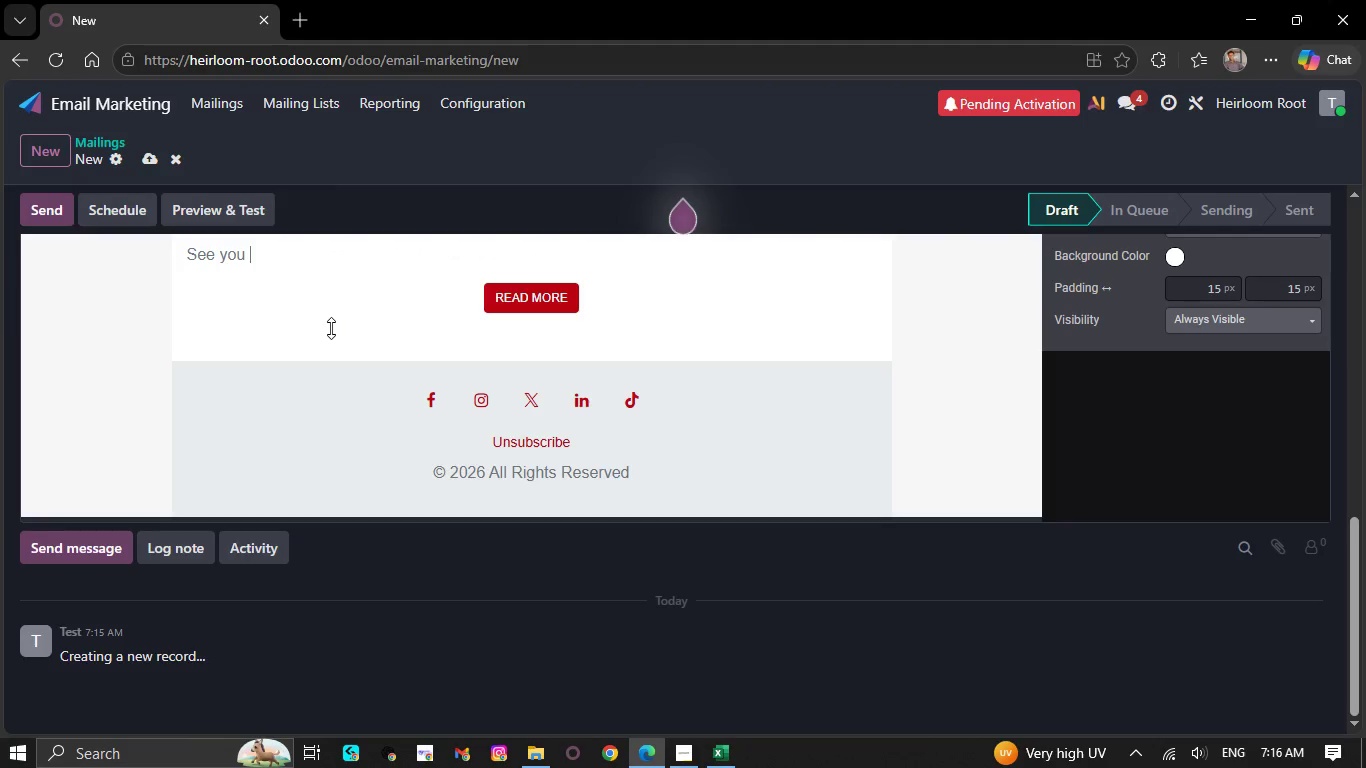 
key(Backspace)
 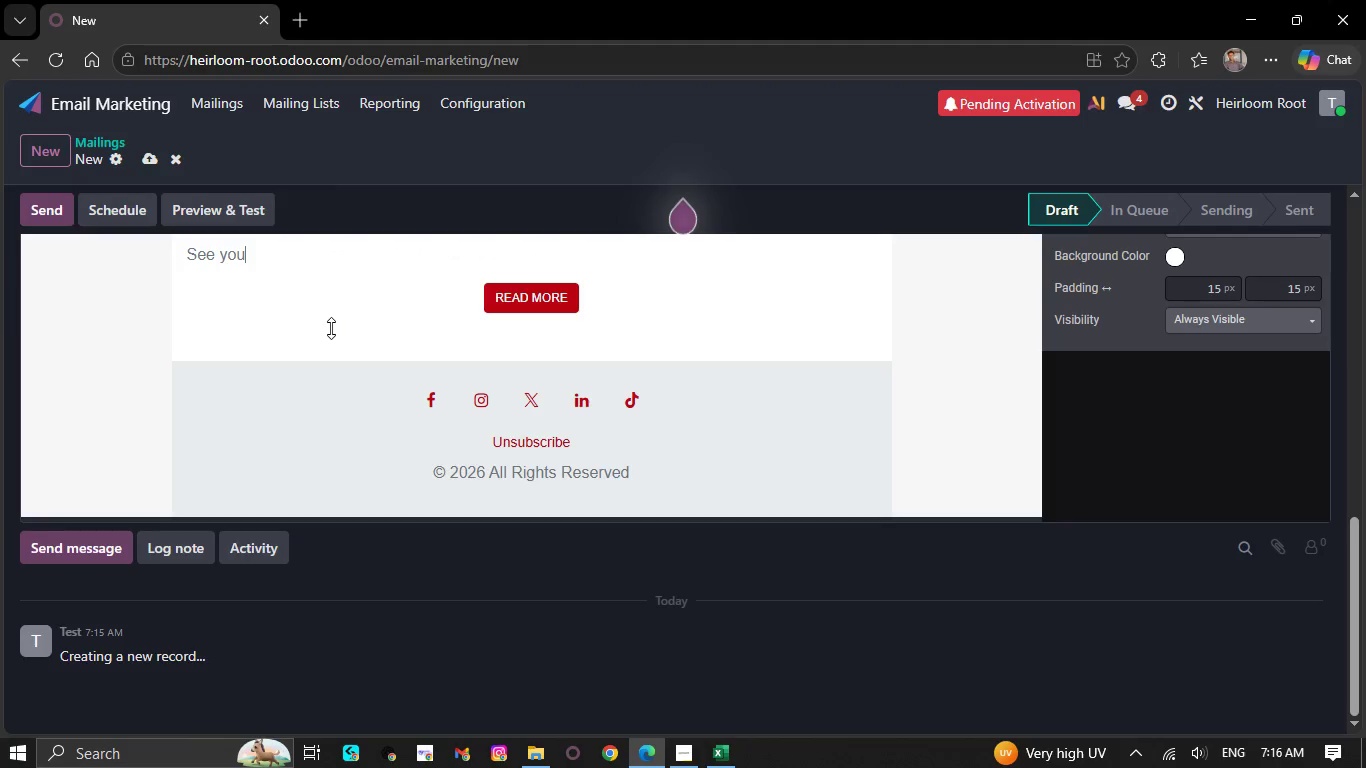 
key(Backspace)
 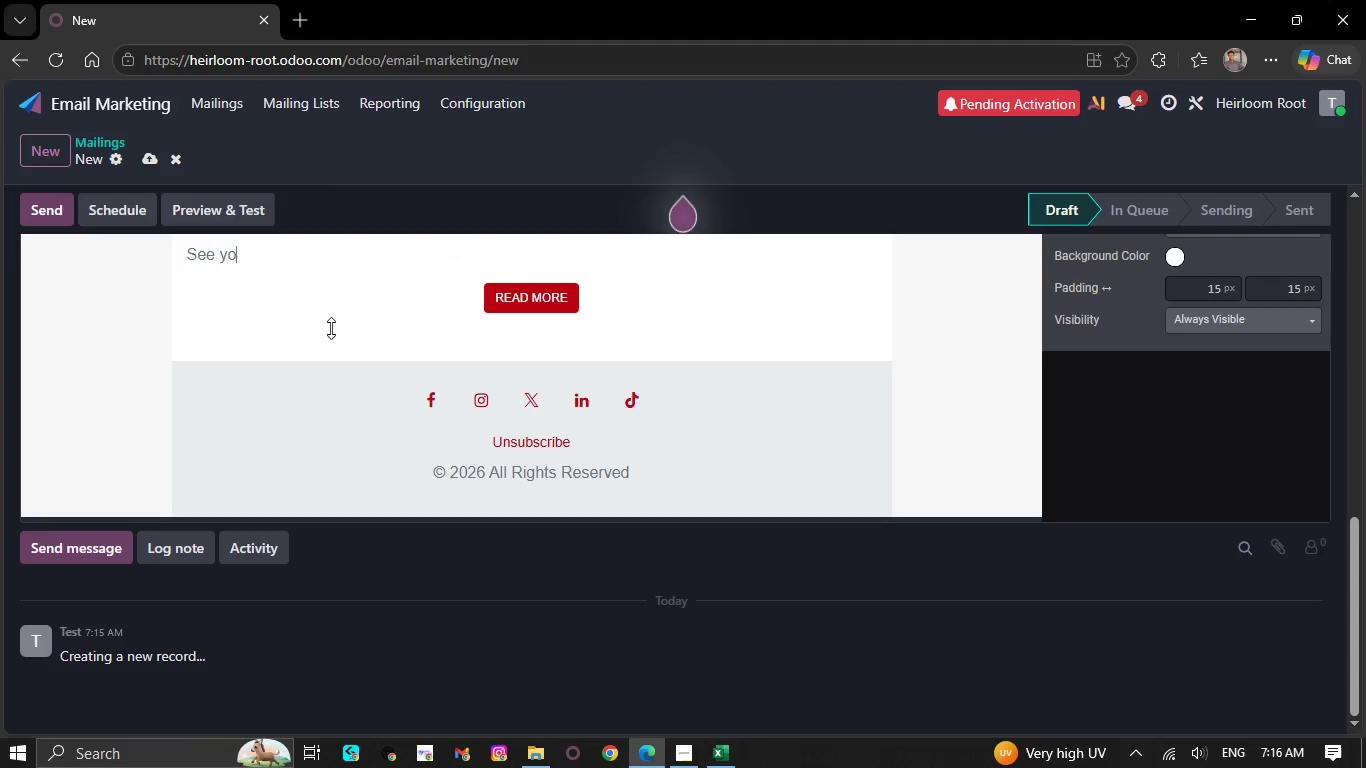 
key(Backspace)
 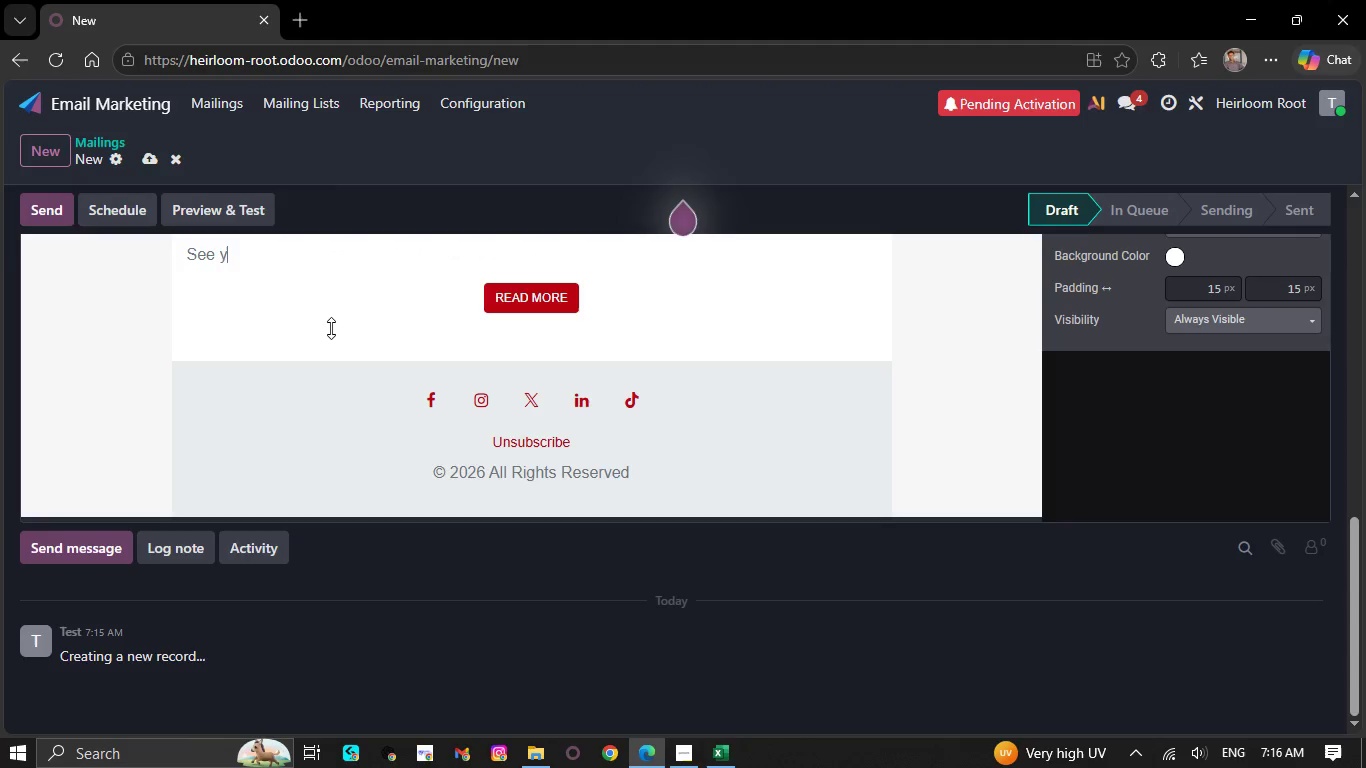 
key(Backspace)
 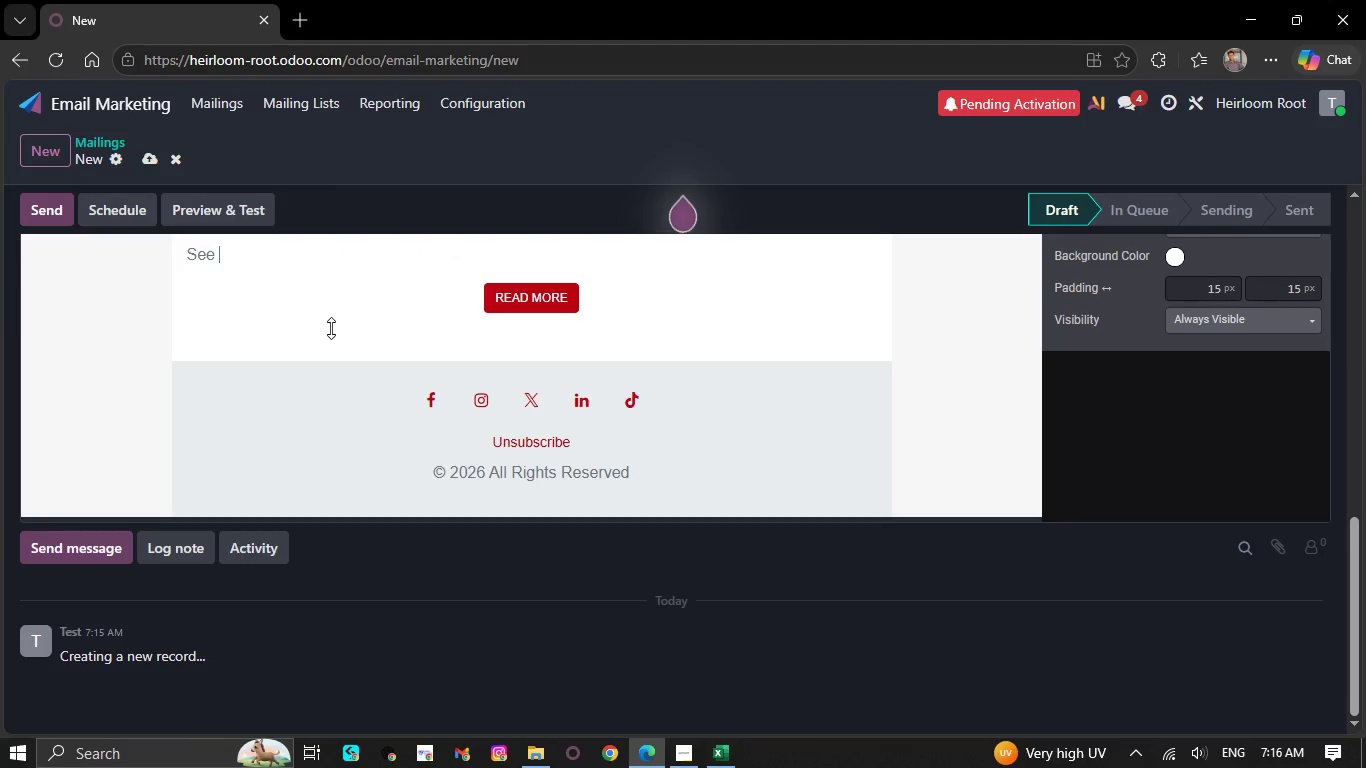 
key(Backspace)
 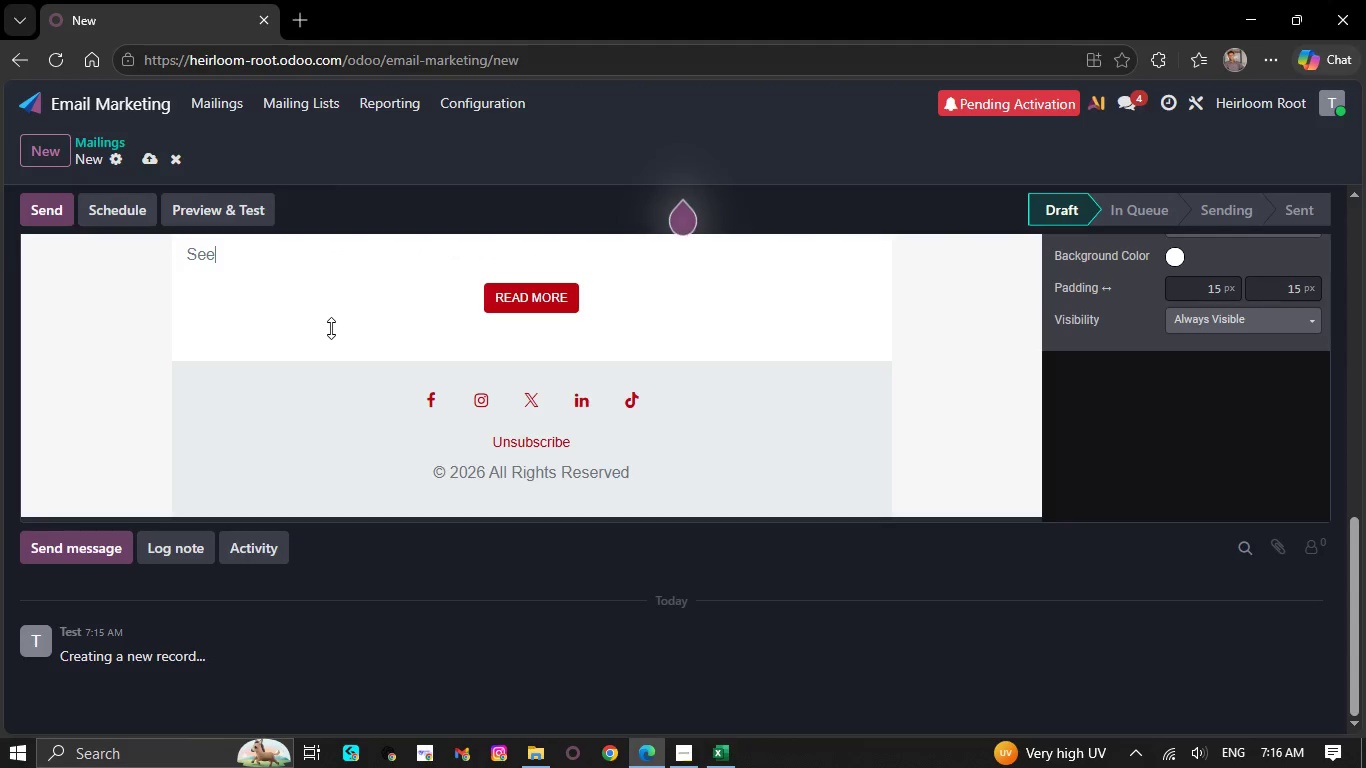 
key(Backspace)
 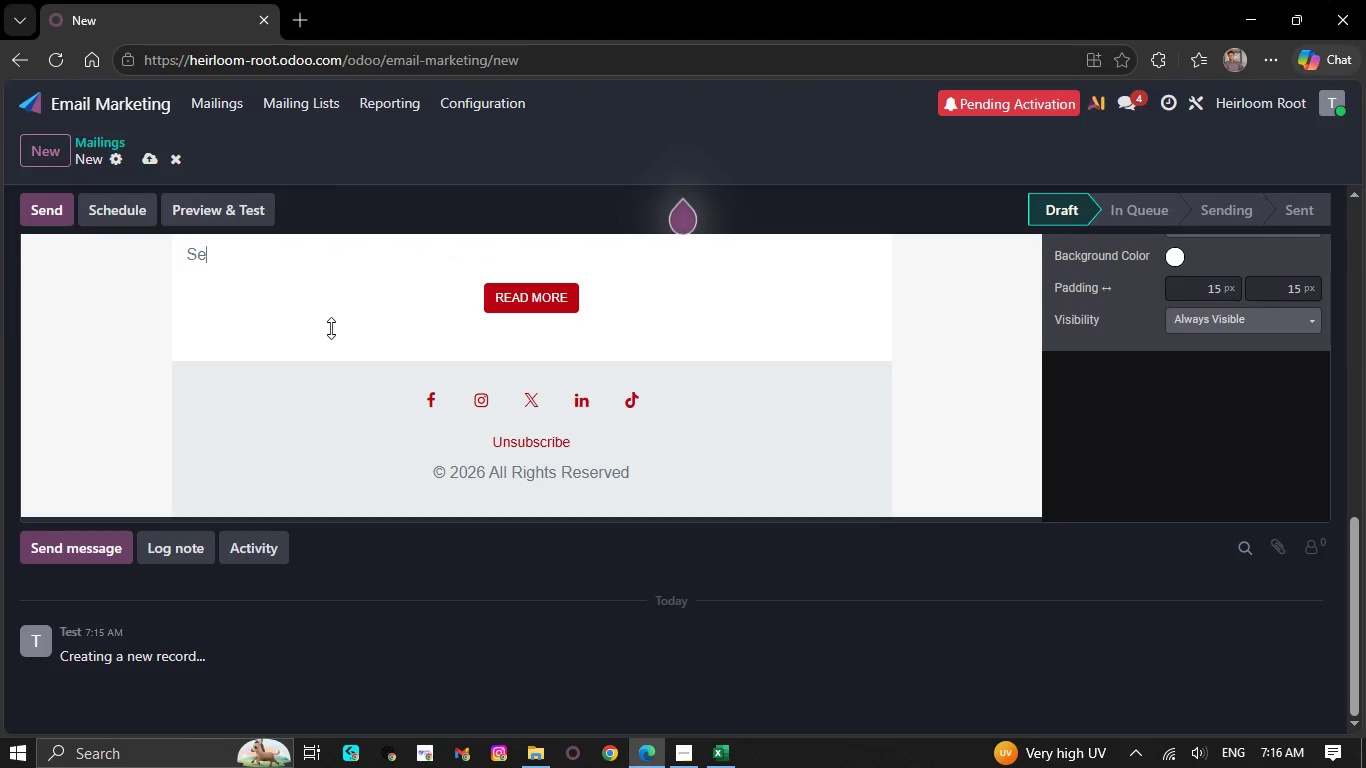 
key(Backspace)
 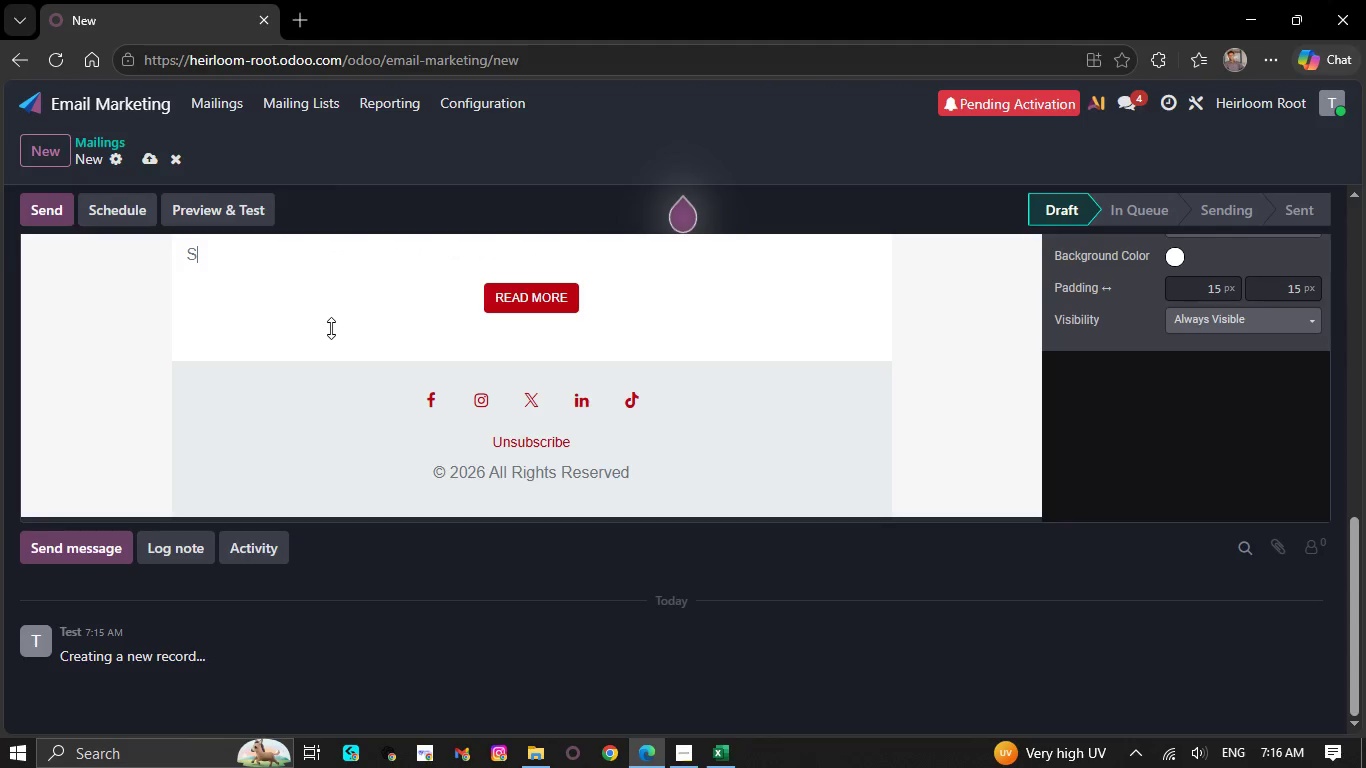 
key(Backspace)
 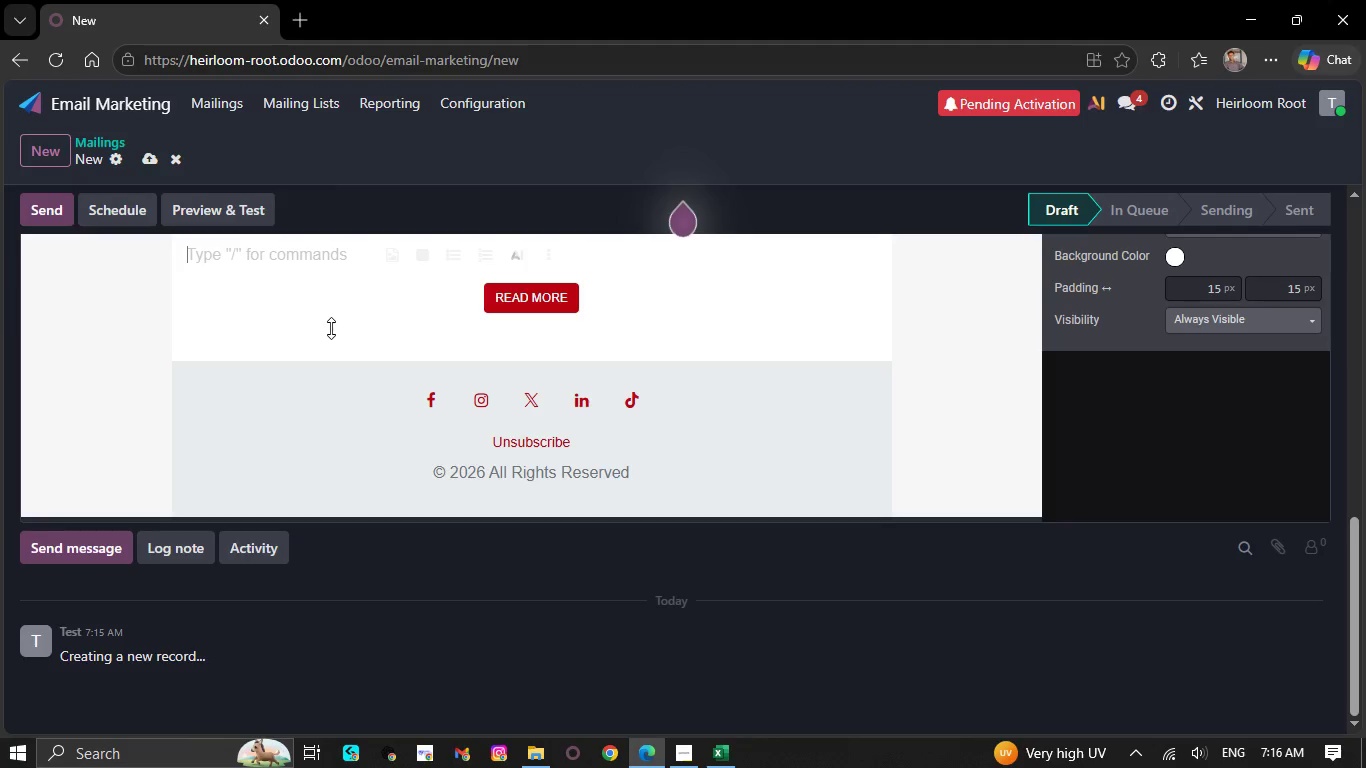 
key(Backspace)
 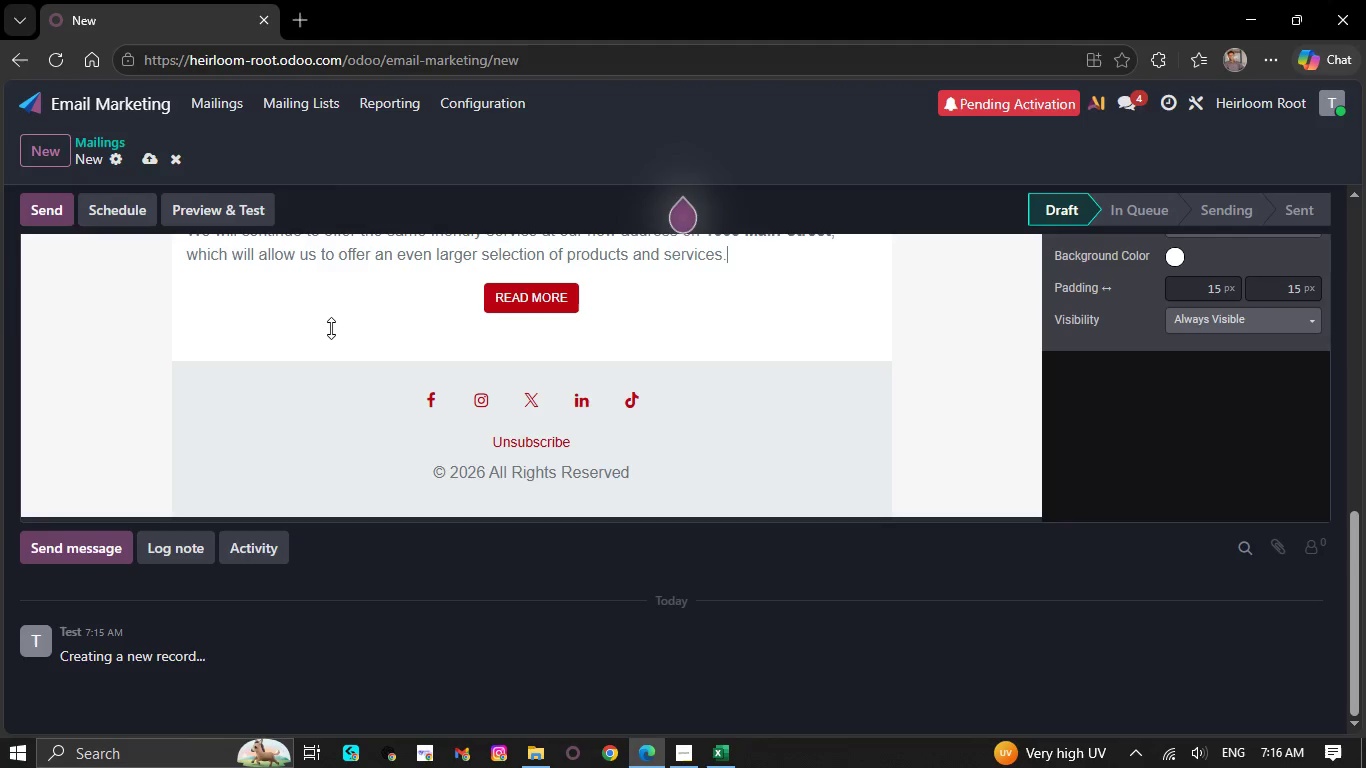 
key(Backspace)
 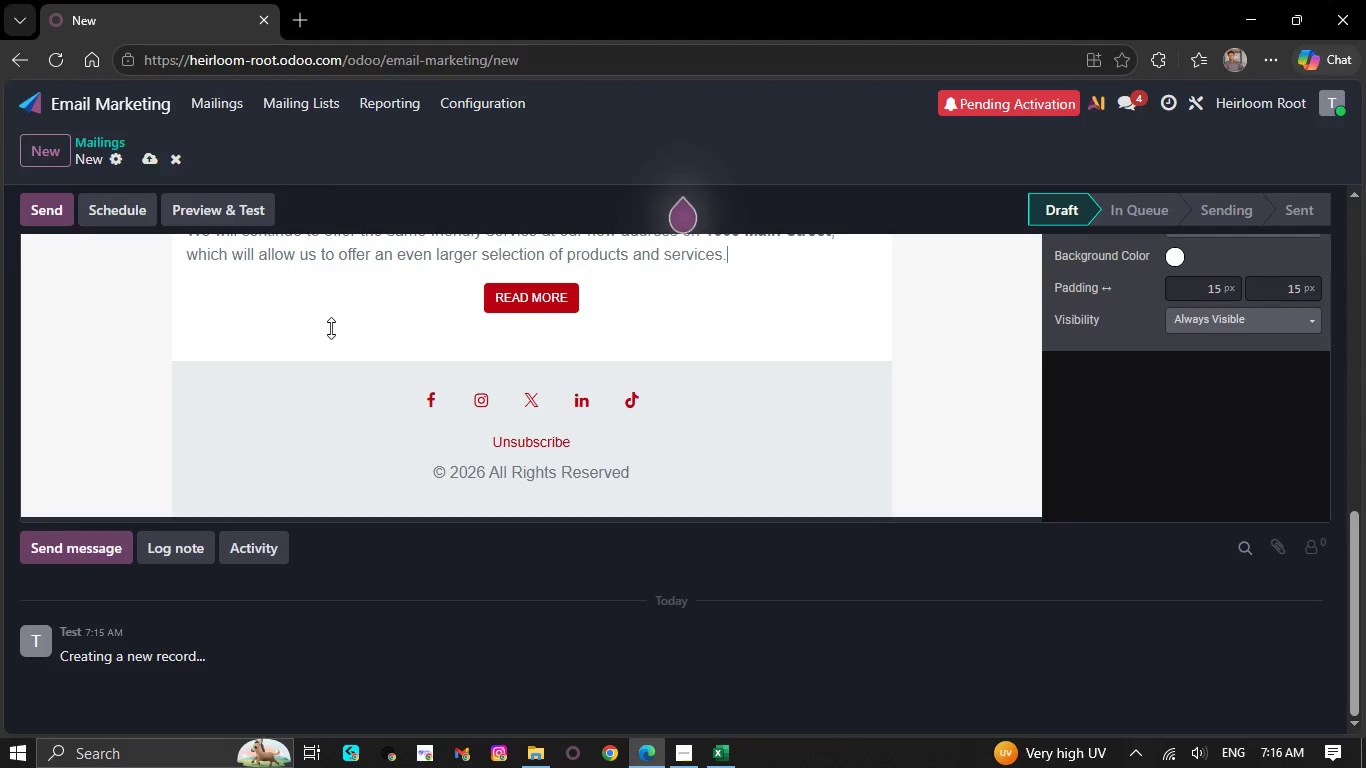 
key(Backspace)
 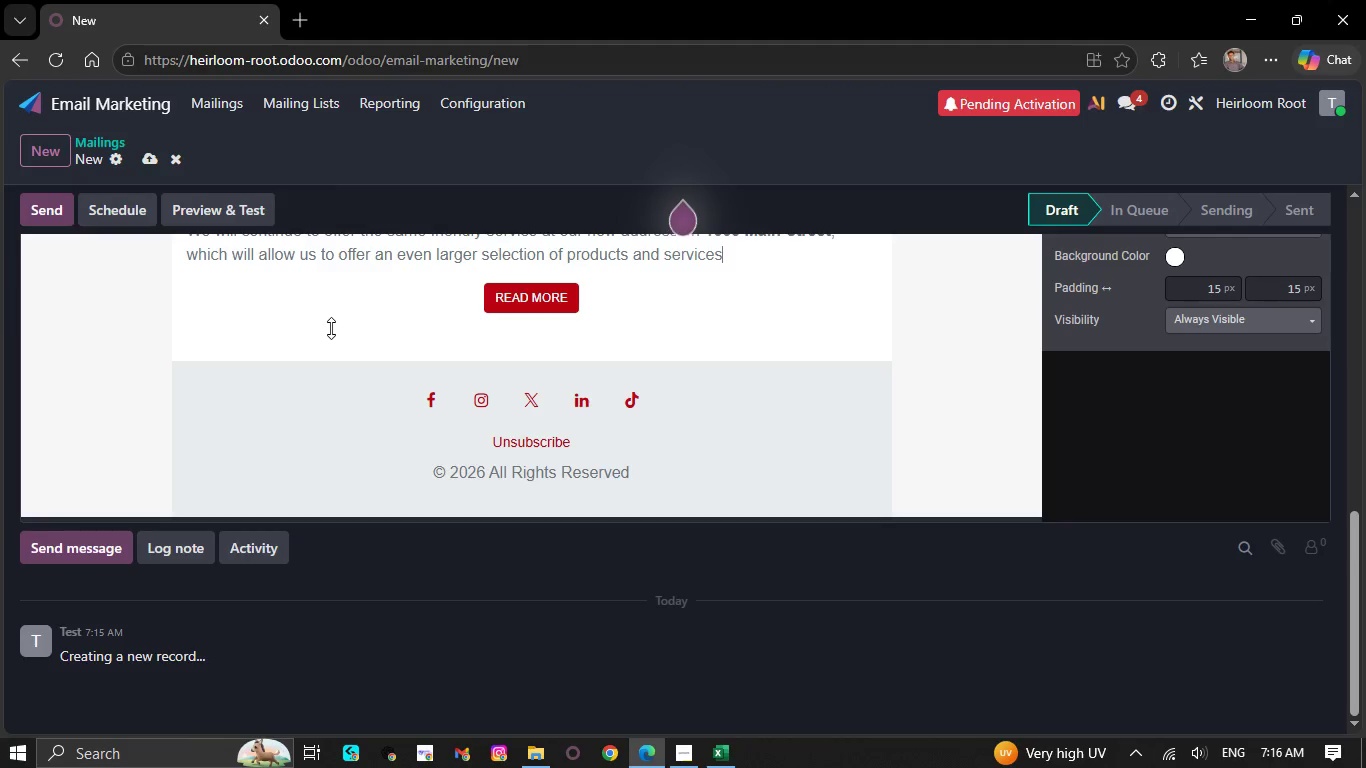 
key(Backspace)
 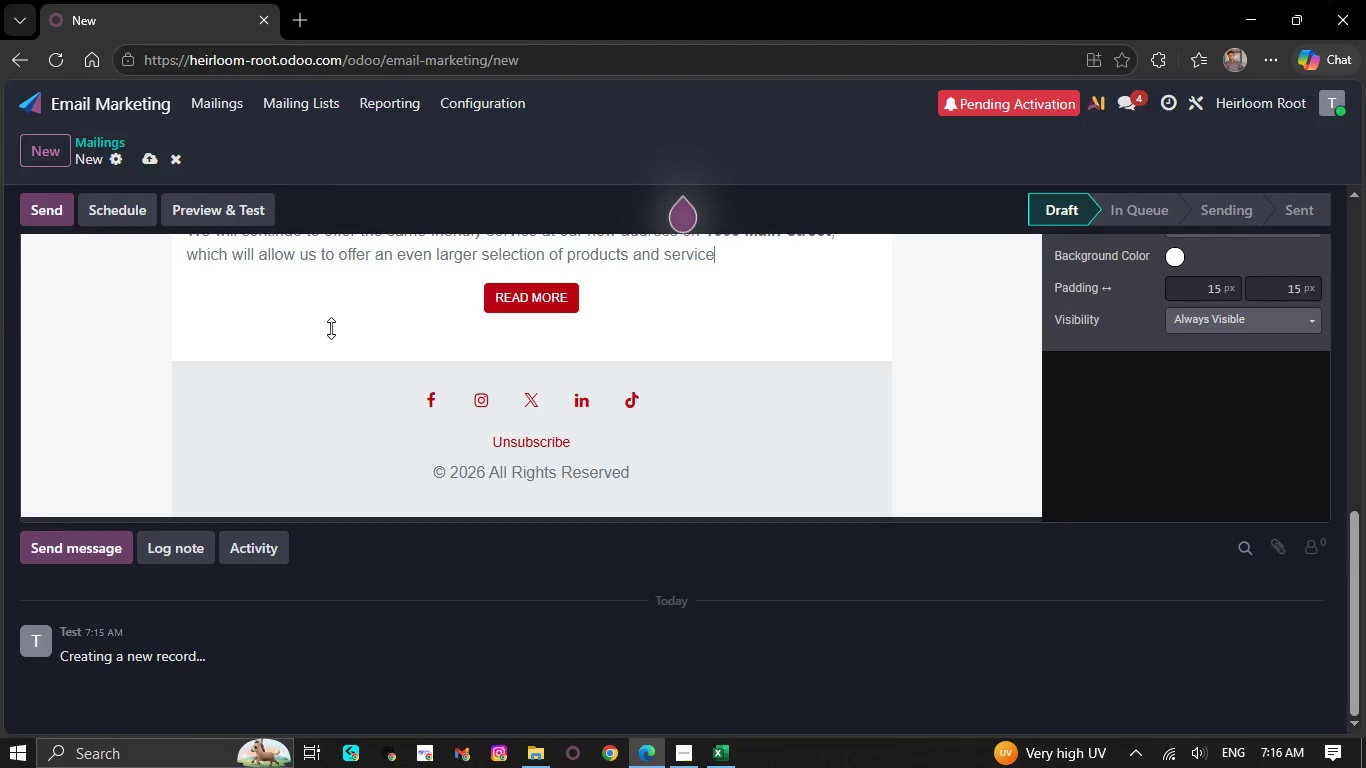 
key(Backspace)
 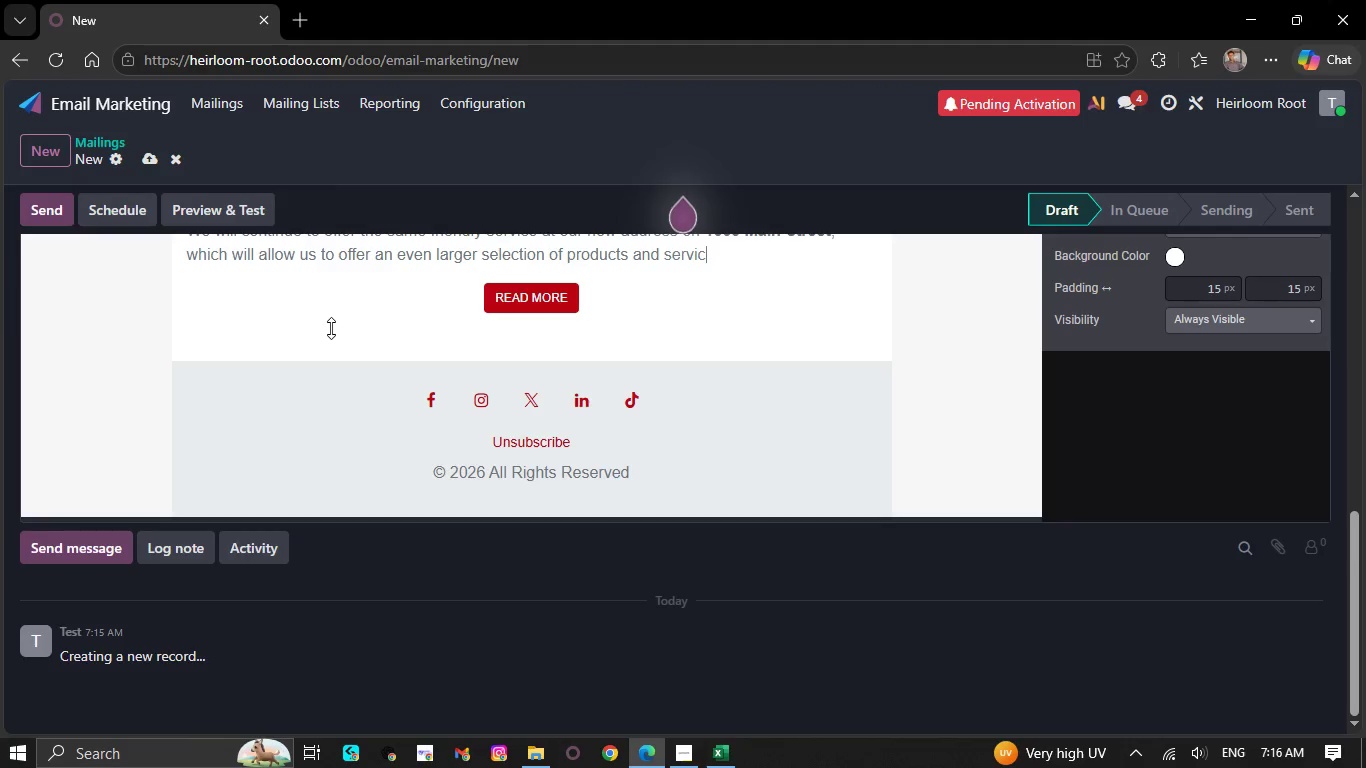 
key(Backspace)
 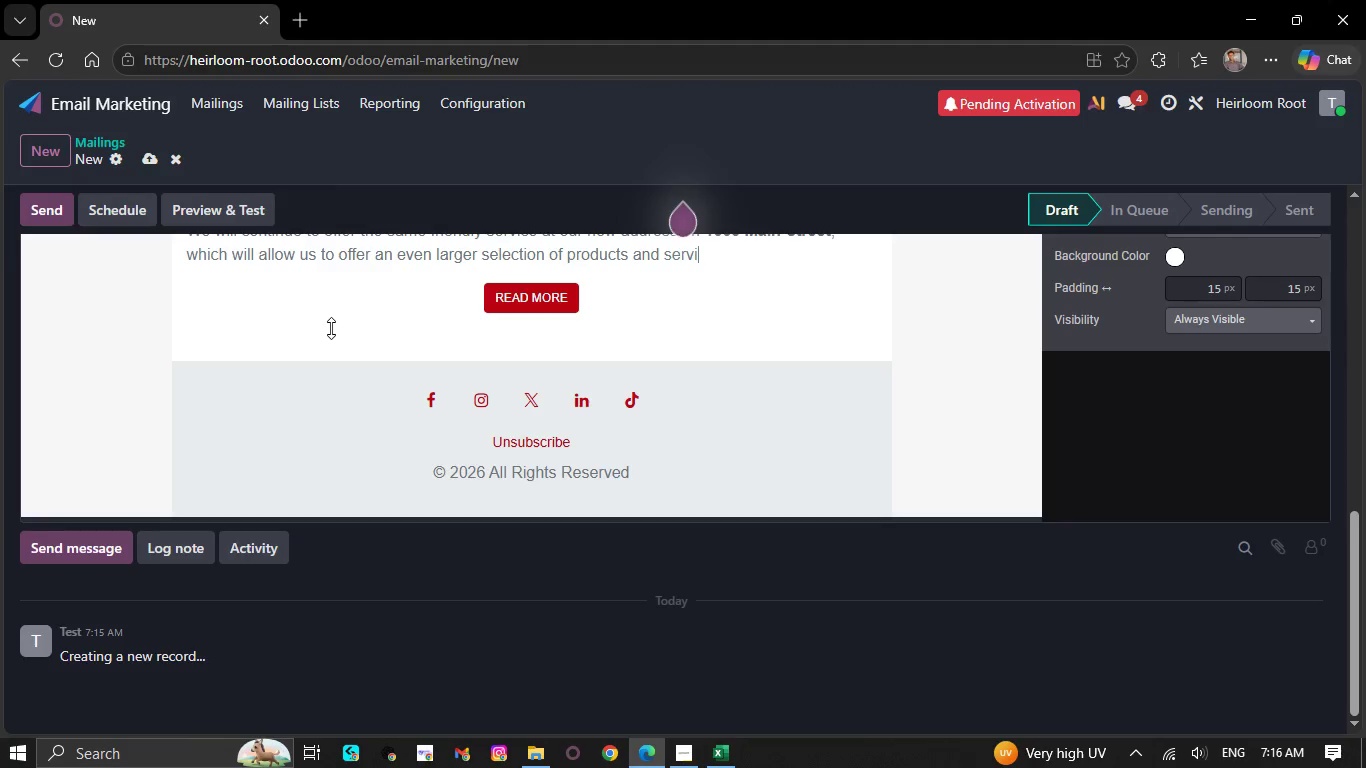 
key(Backspace)
 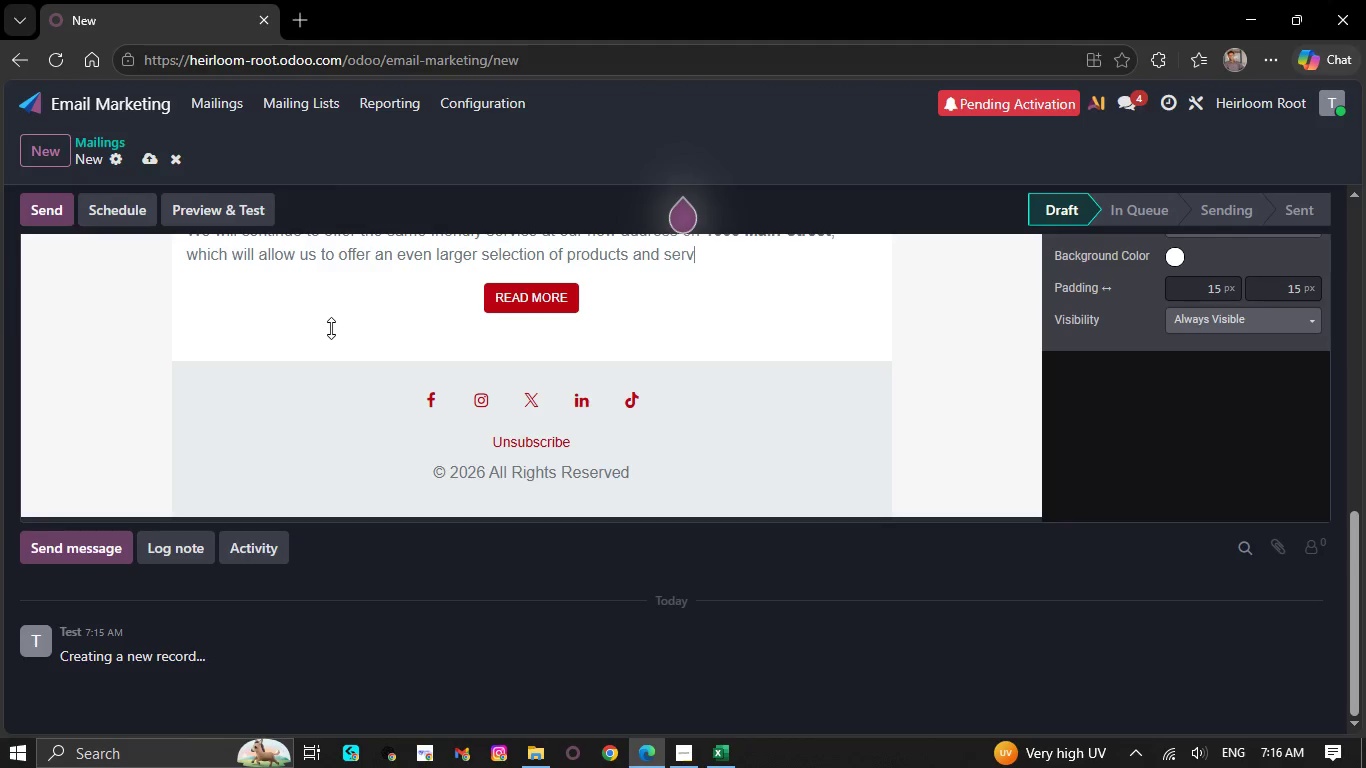 
key(Backspace)
 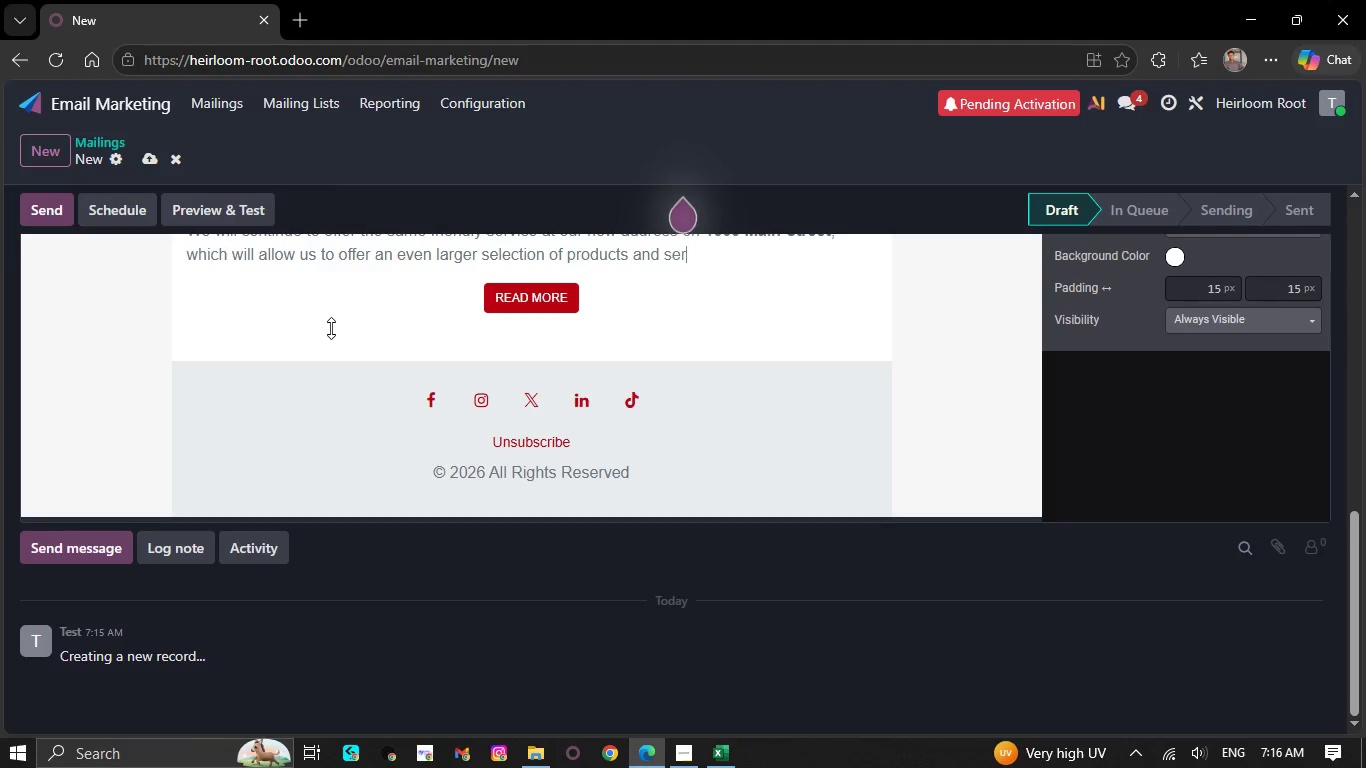 
key(Backspace)
 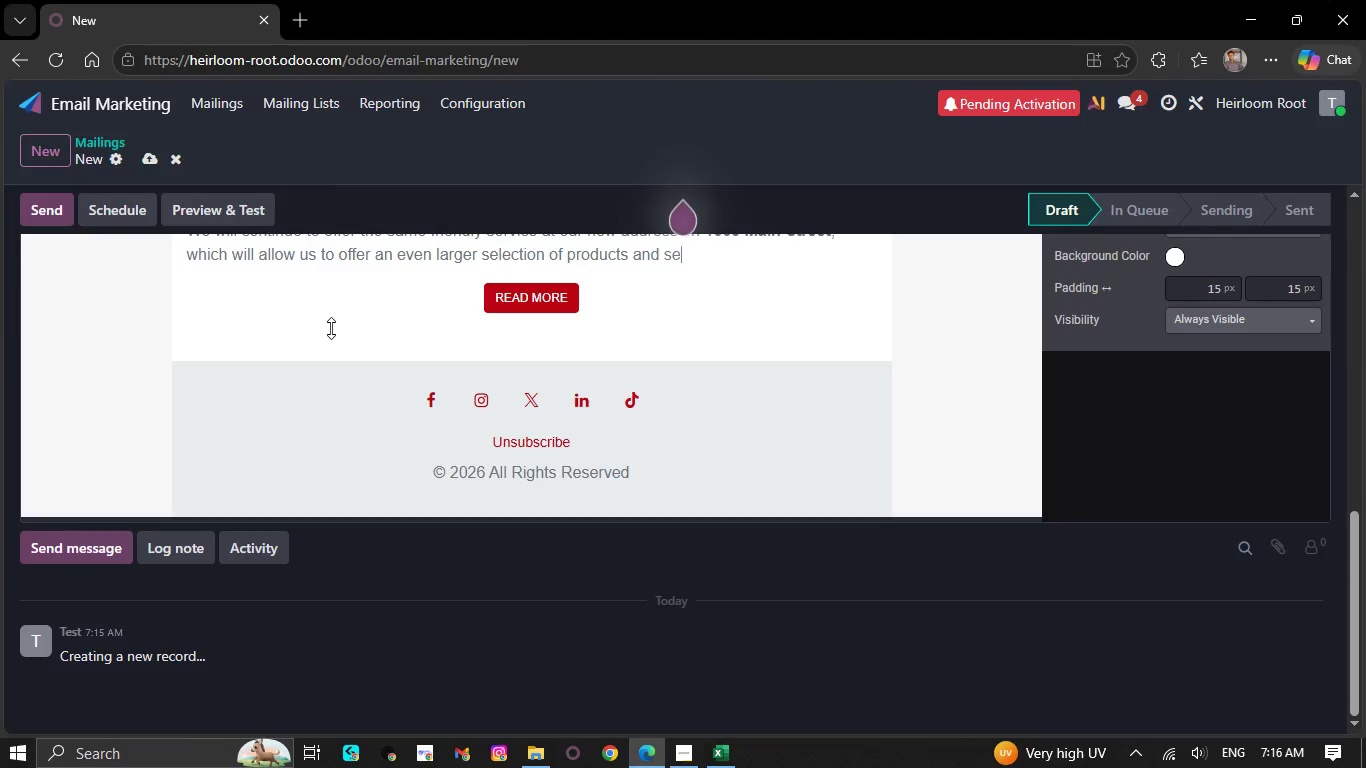 
key(Backspace)
 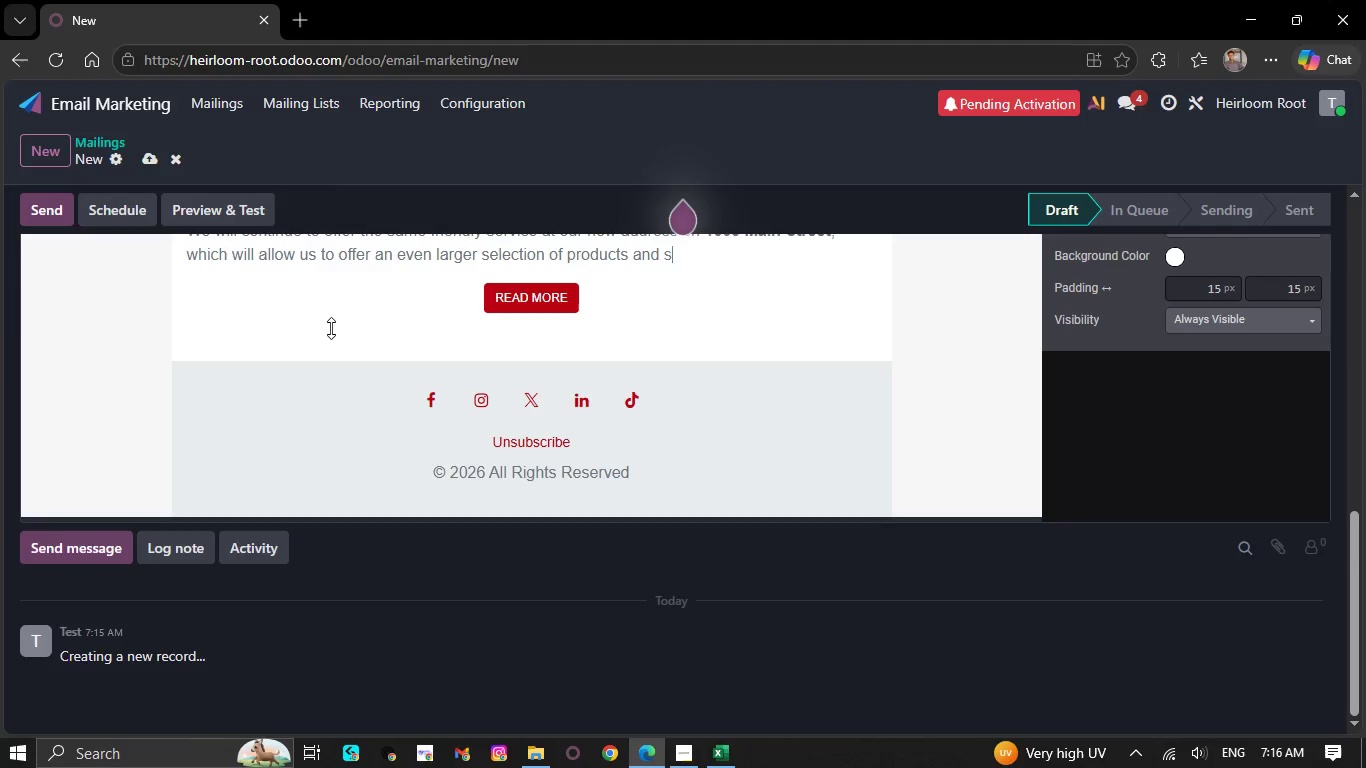 
key(Backspace)
 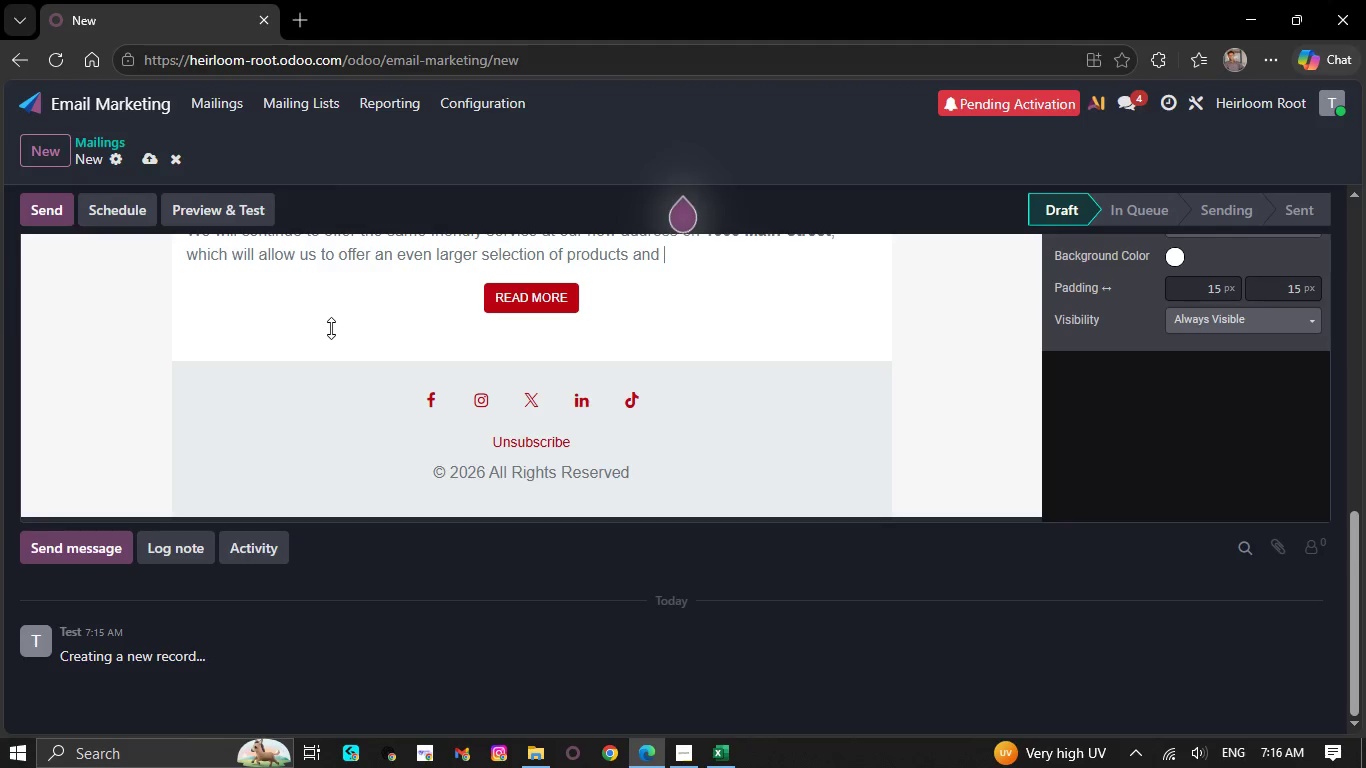 
key(Backspace)
 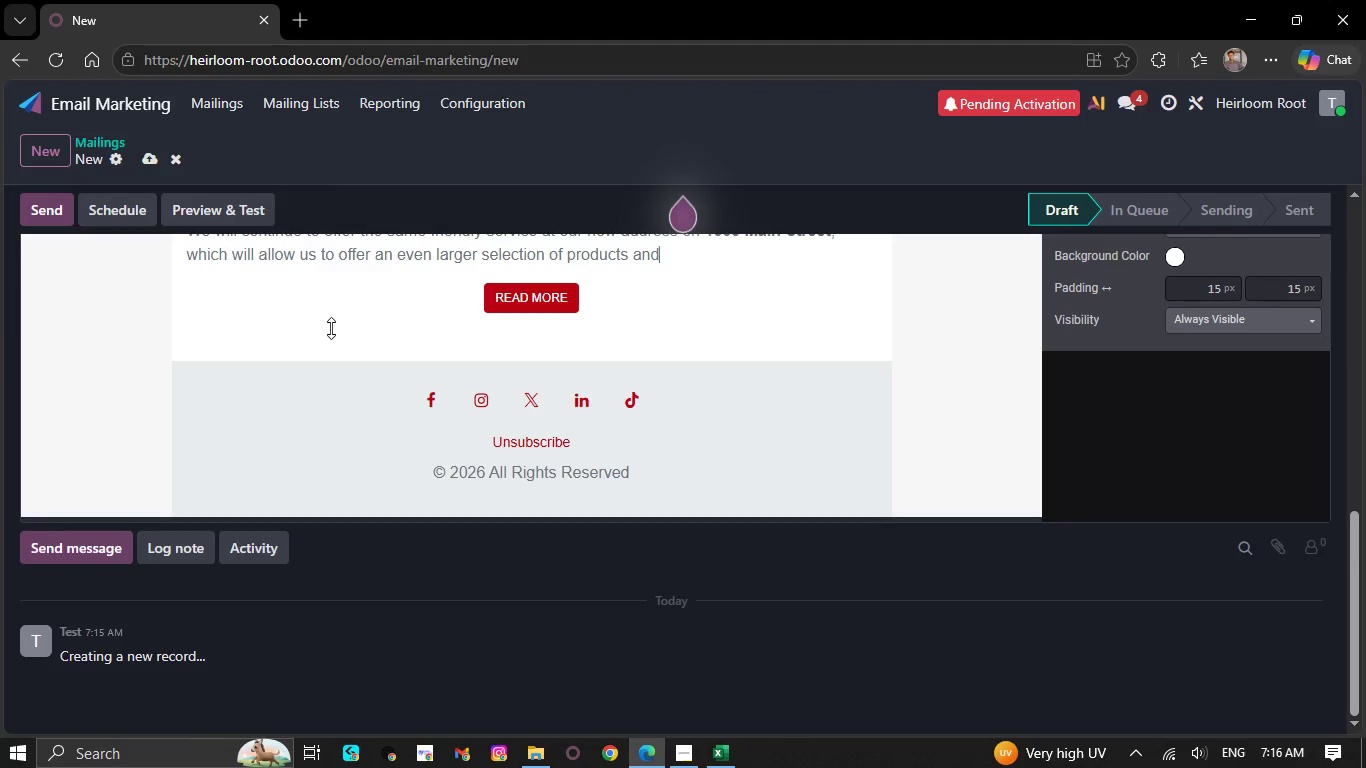 
key(Backspace)
 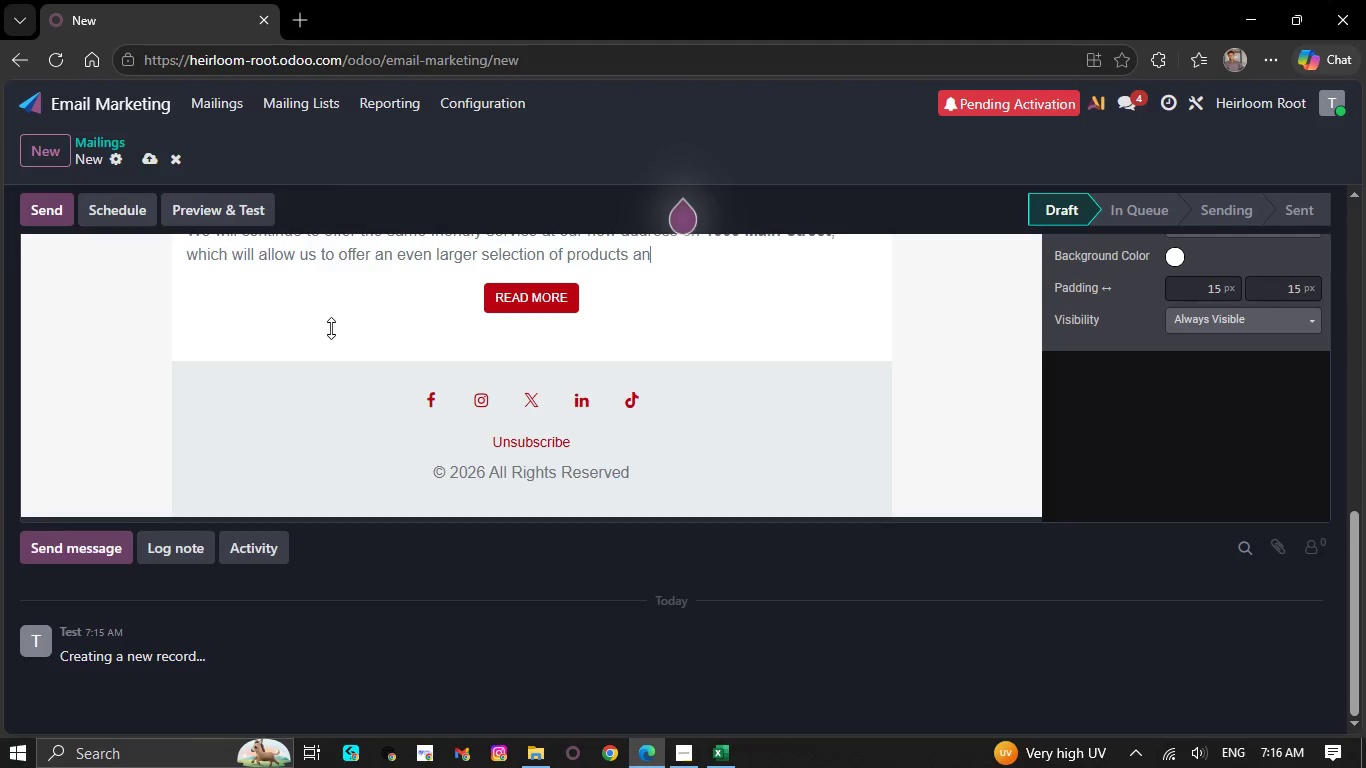 
hold_key(key=Backspace, duration=1.5)
 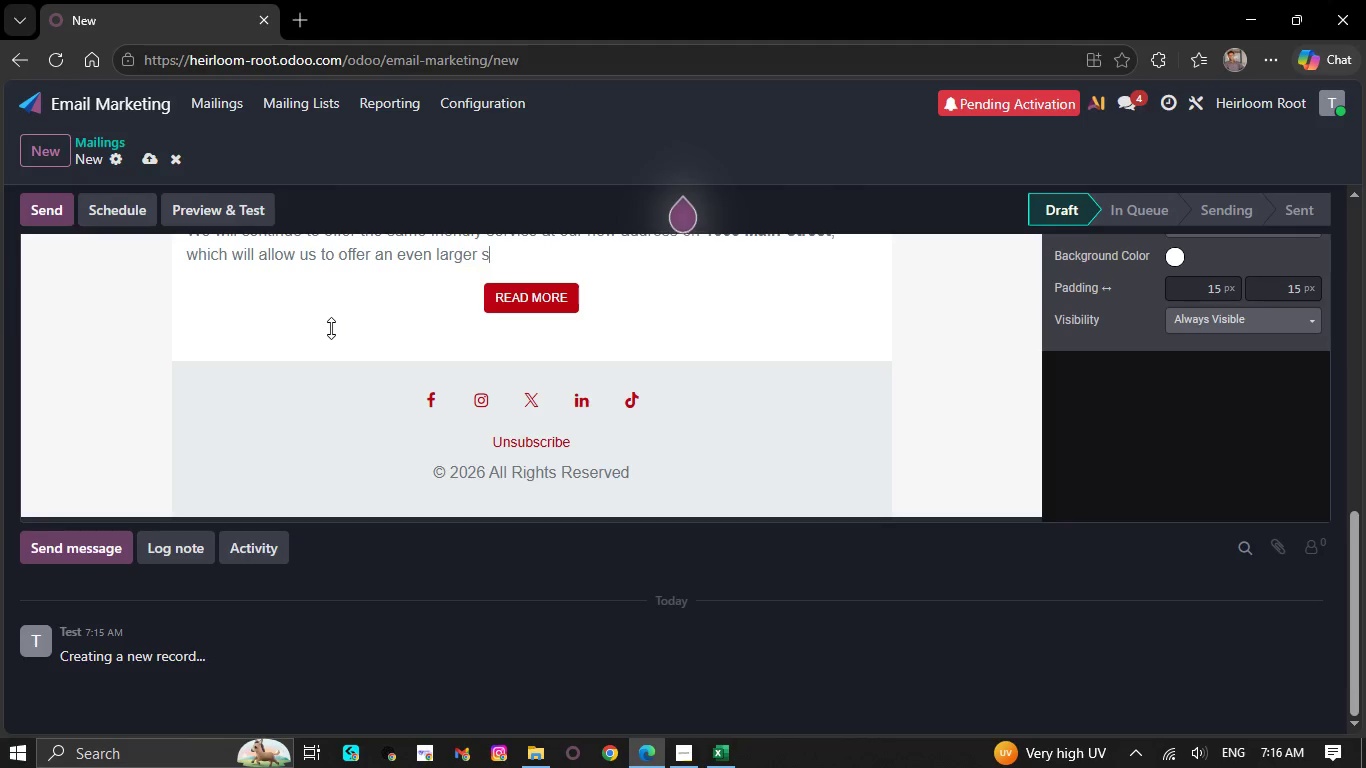 
key(Backspace)
 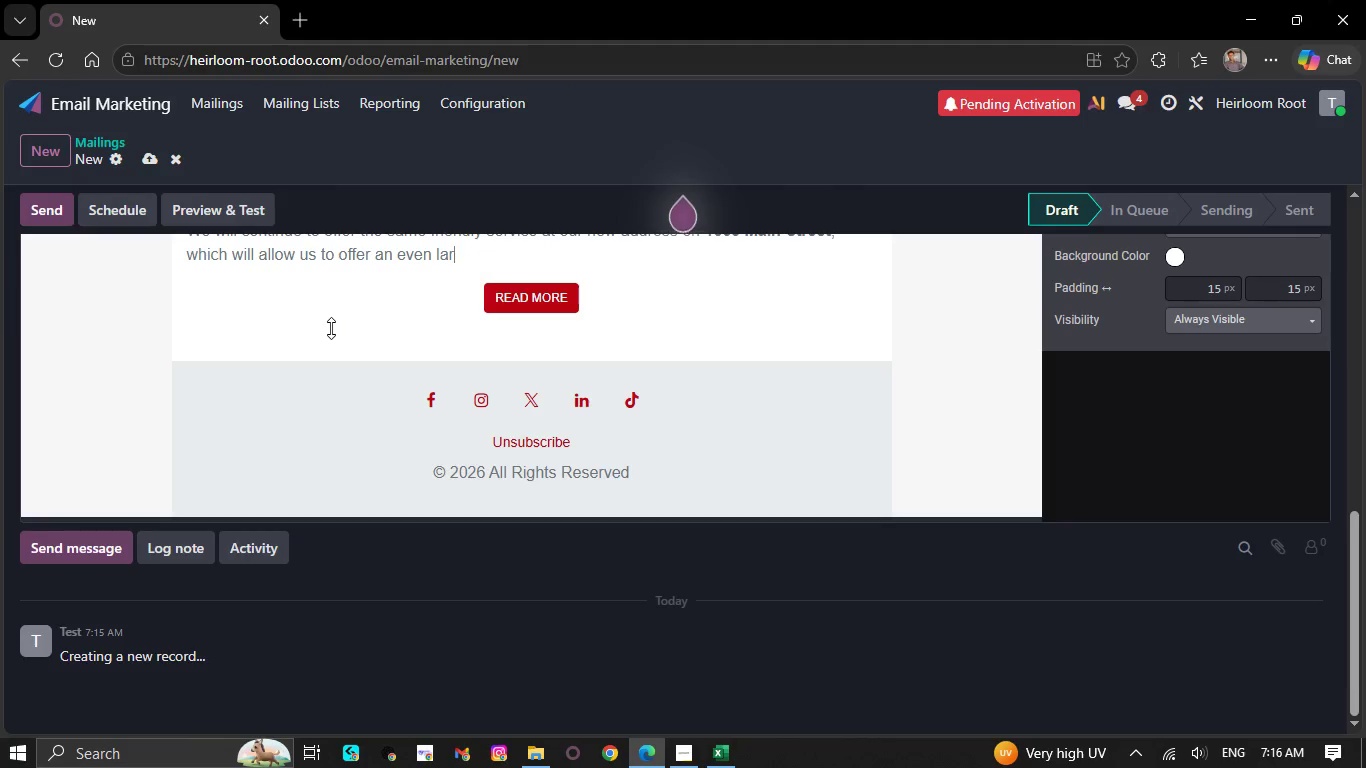 
key(Backspace)
 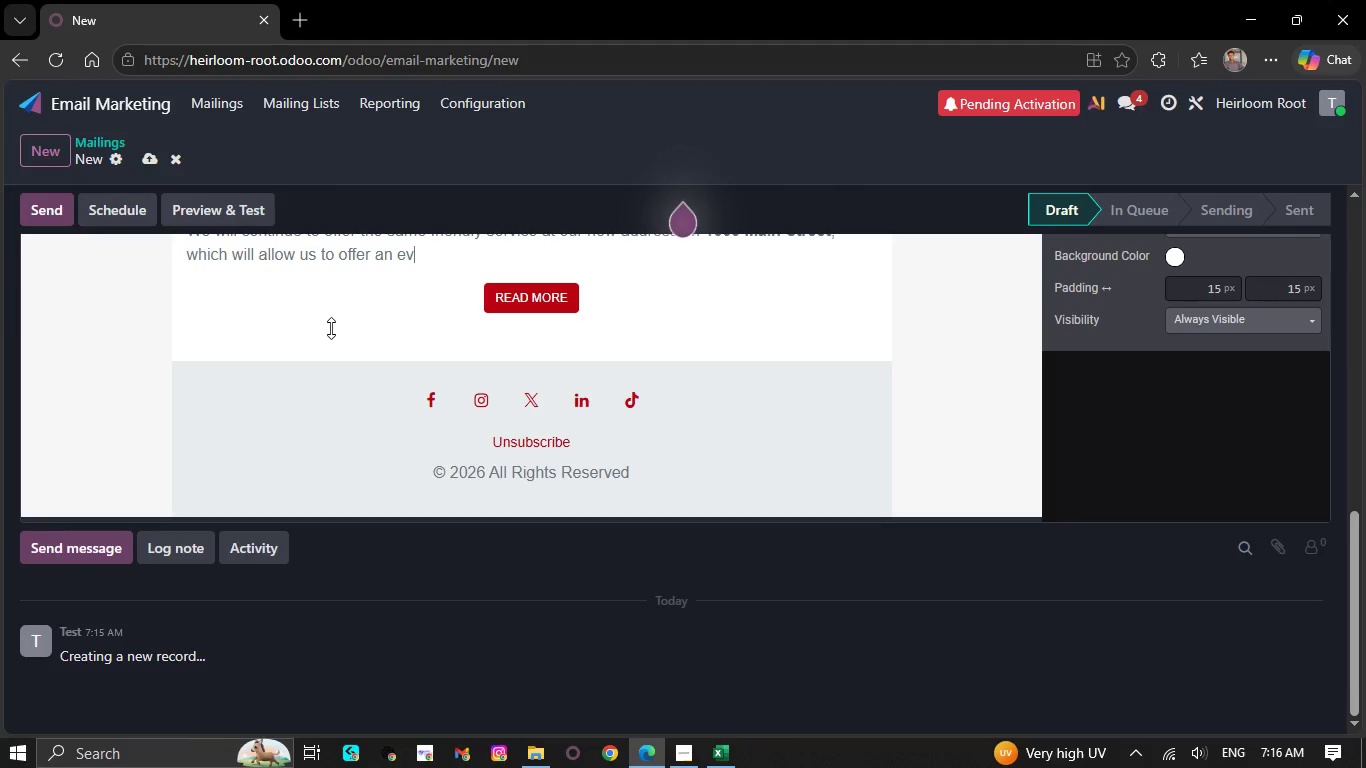 
key(Backspace)
 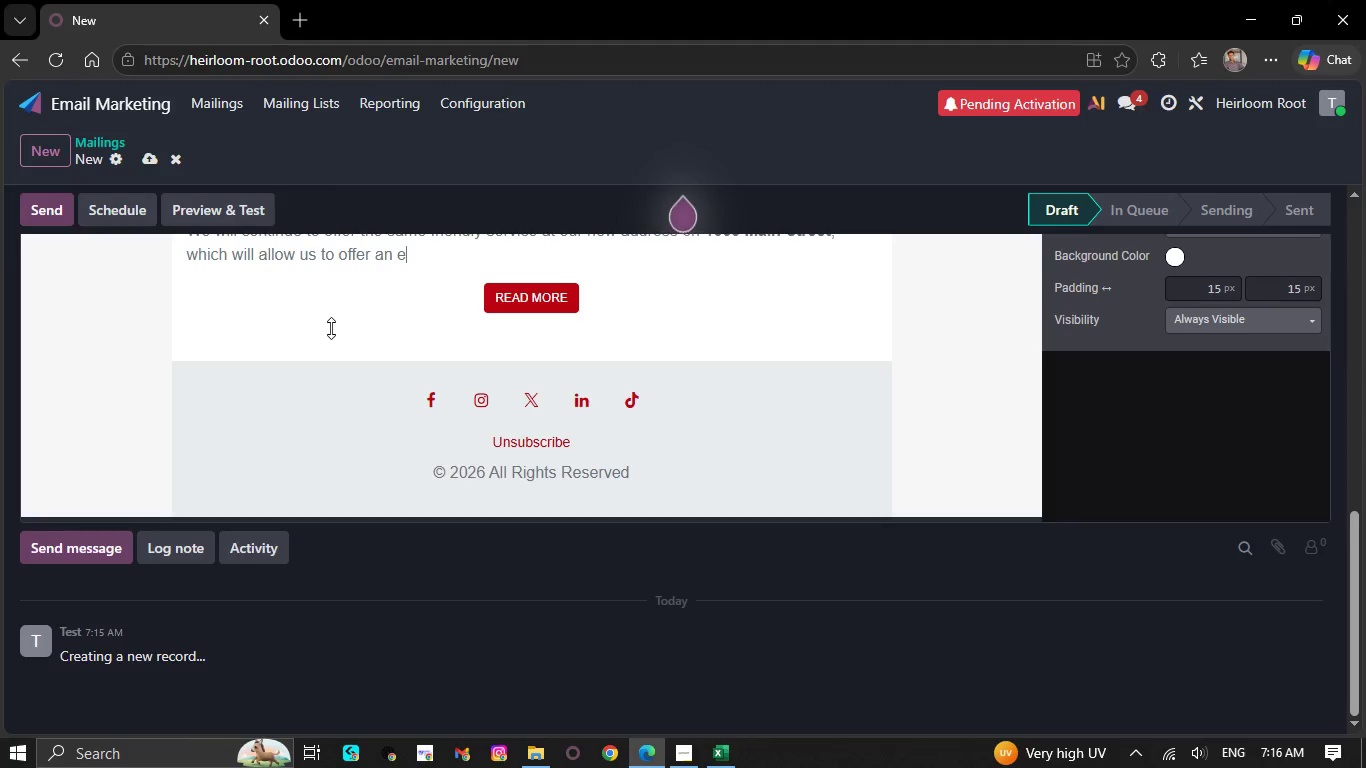 
key(Backspace)
 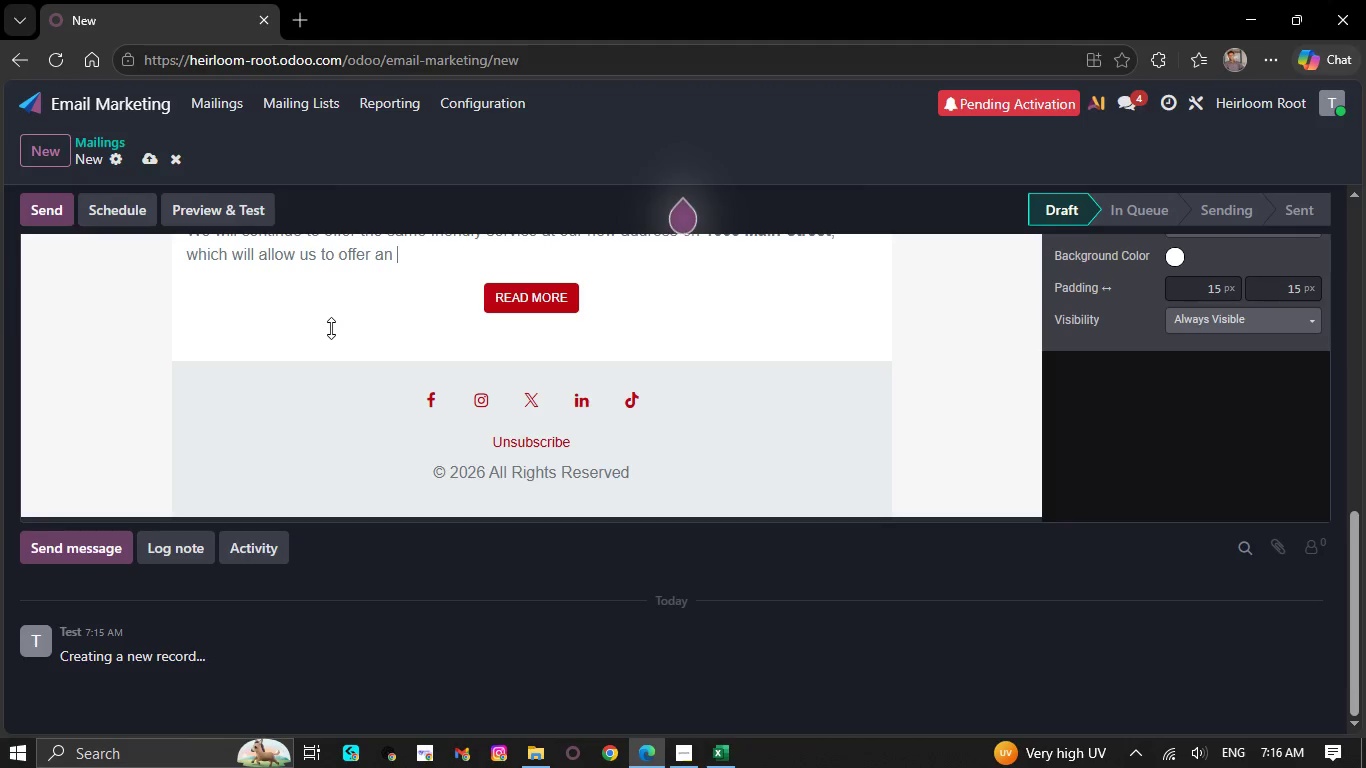 
key(Backspace)
 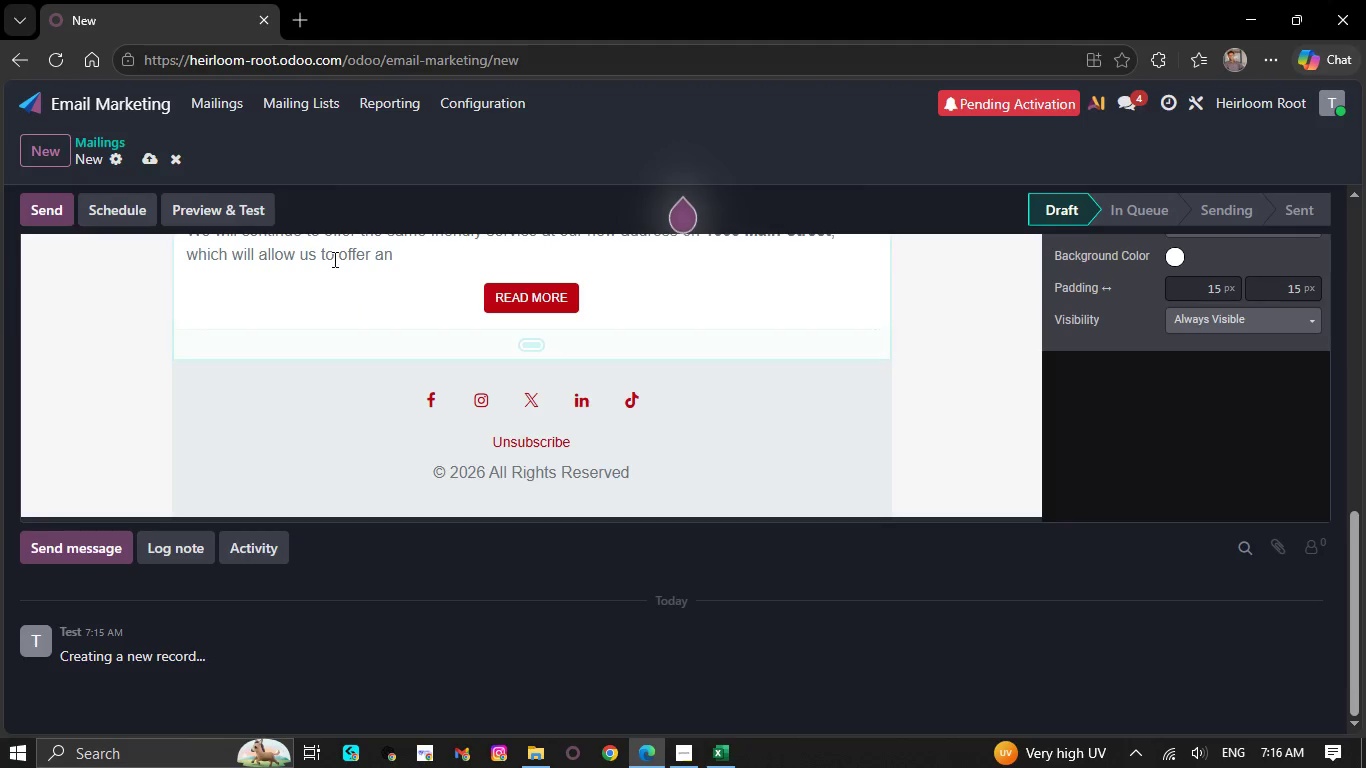 
scroll: coordinate [333, 259], scroll_direction: up, amount: 4.0
 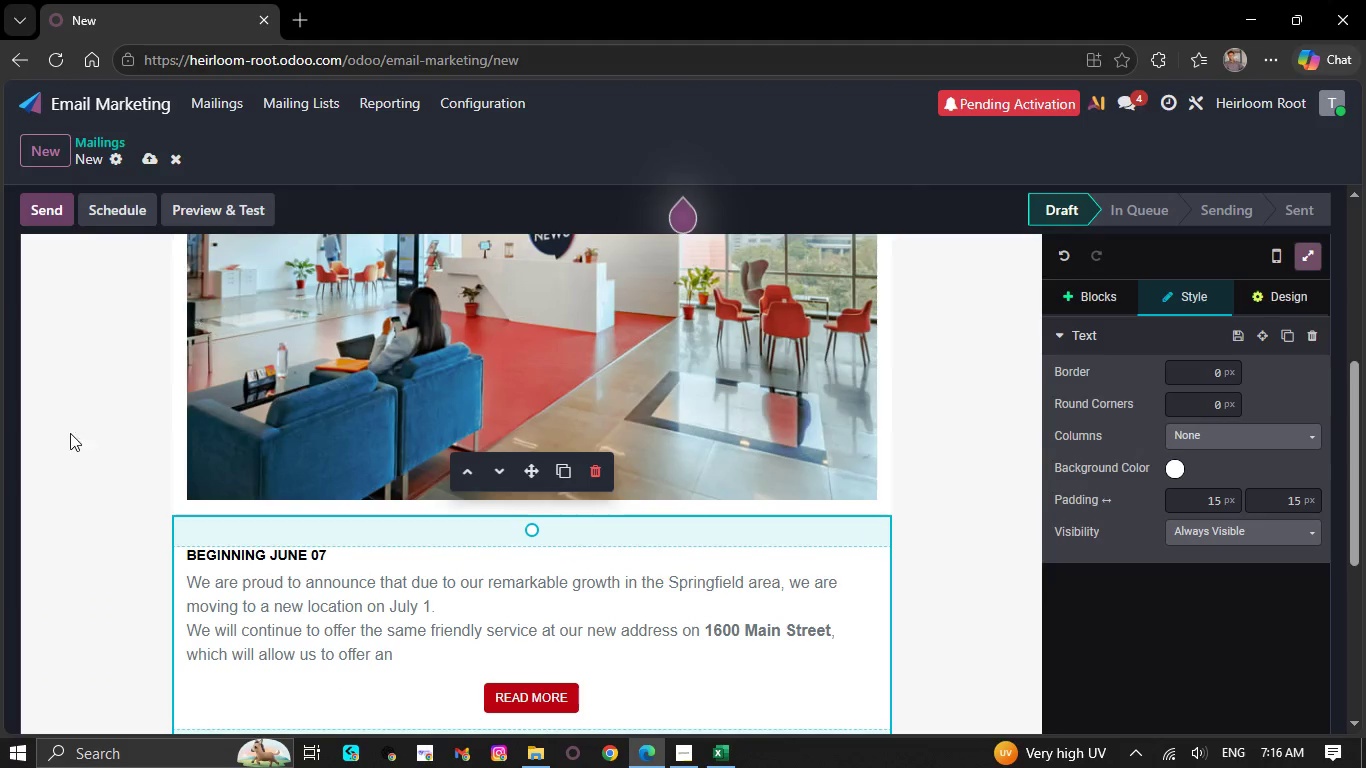 
scroll: coordinate [64, 441], scroll_direction: down, amount: 2.0
 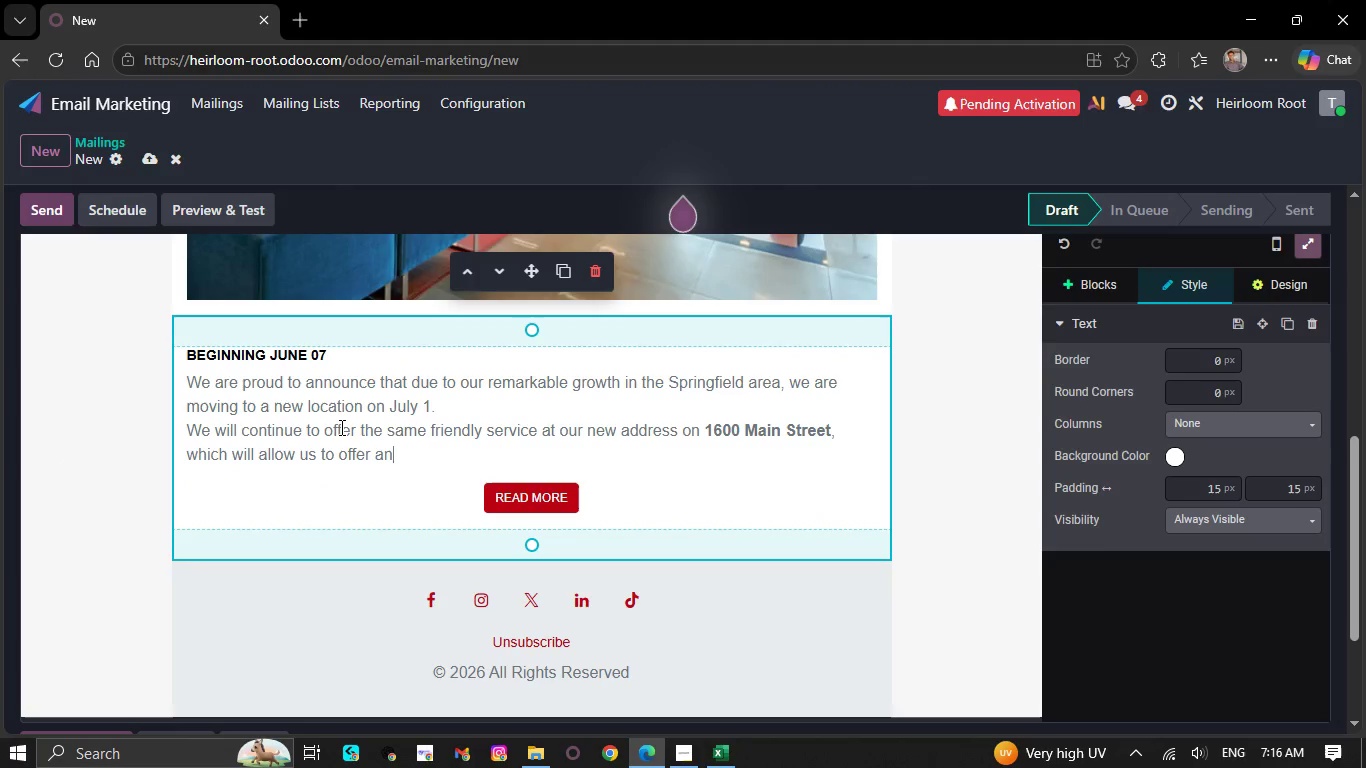 
key(Backspace)
 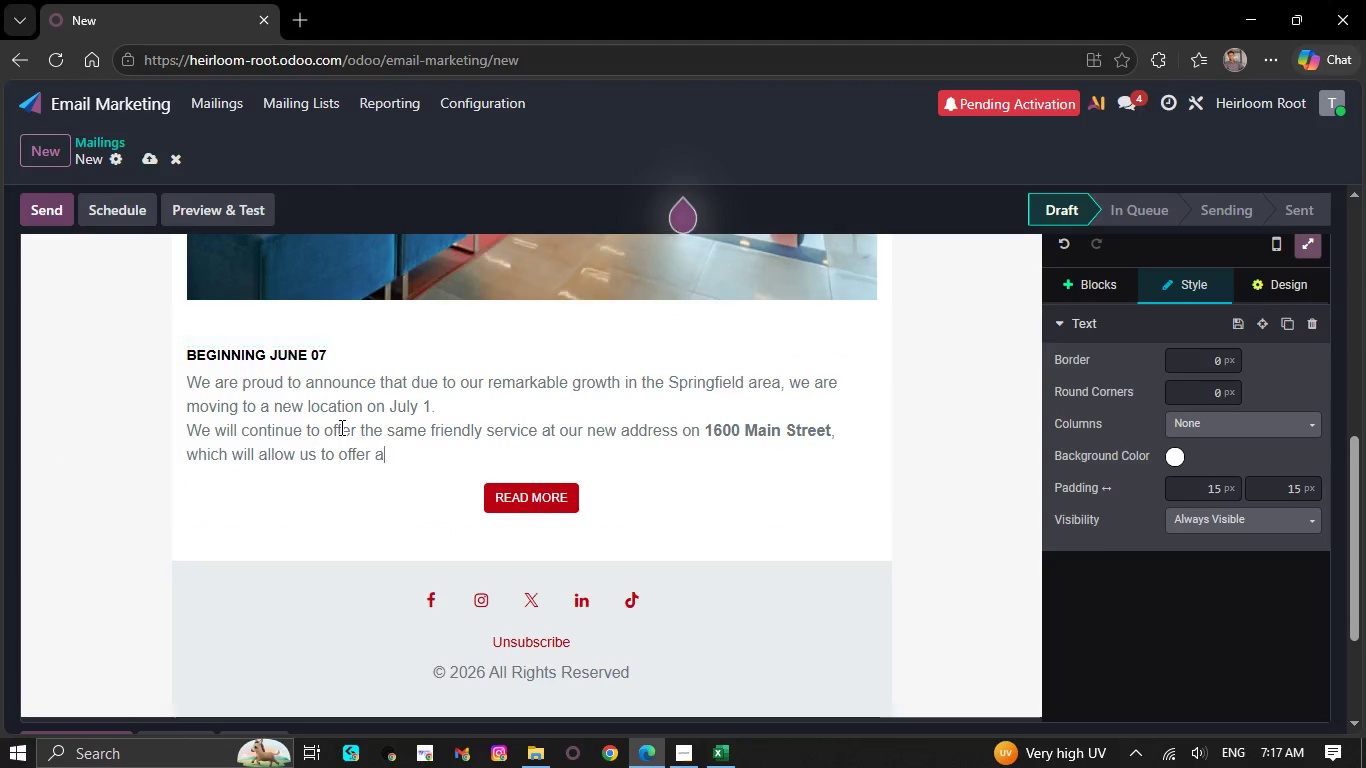 
key(Backspace)
 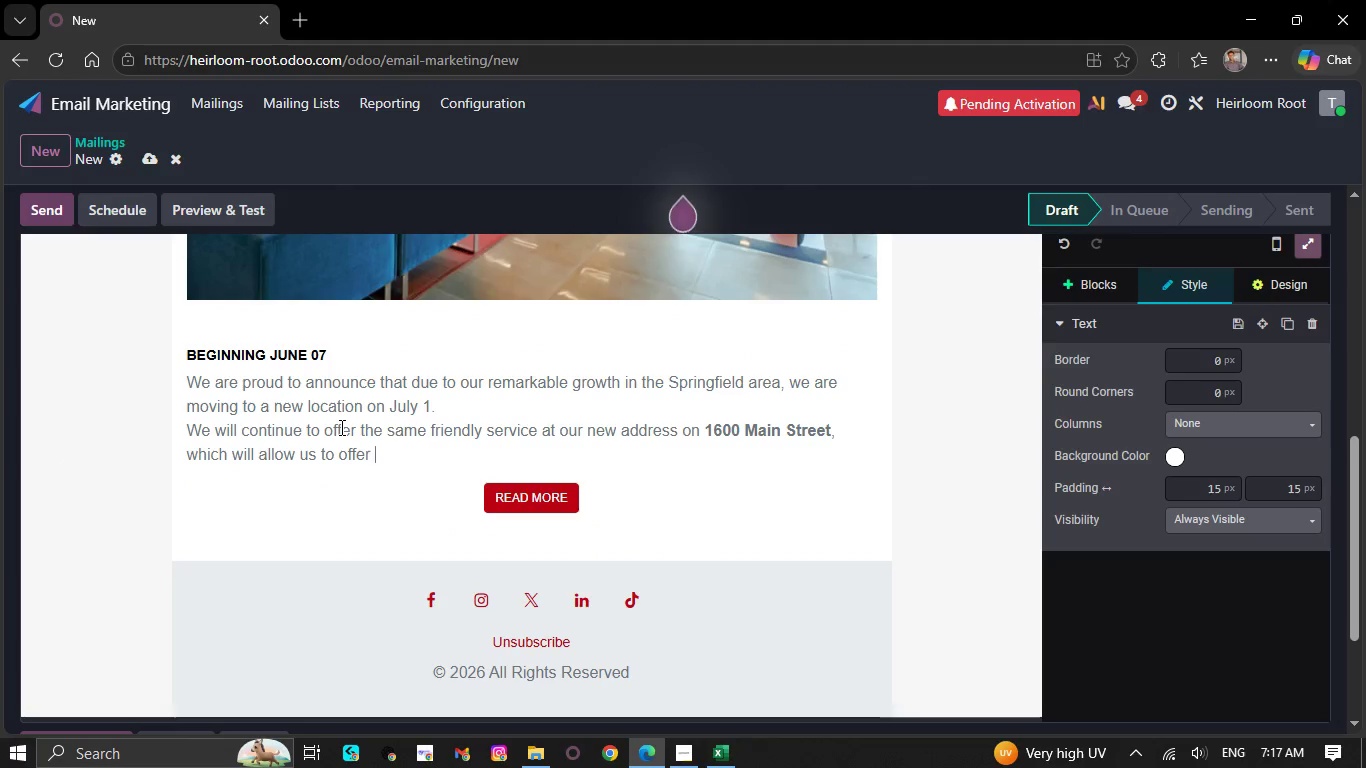 
key(Backspace)
 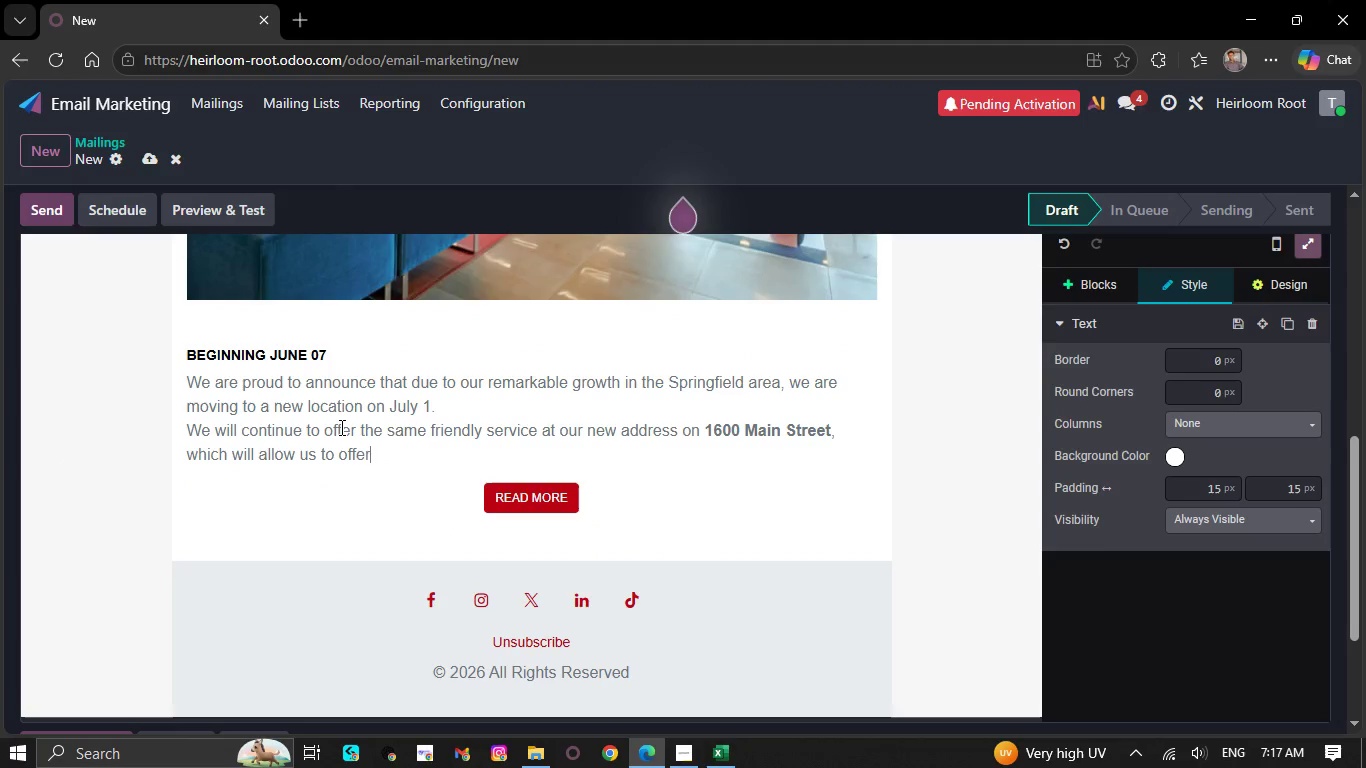 
key(Backspace)
 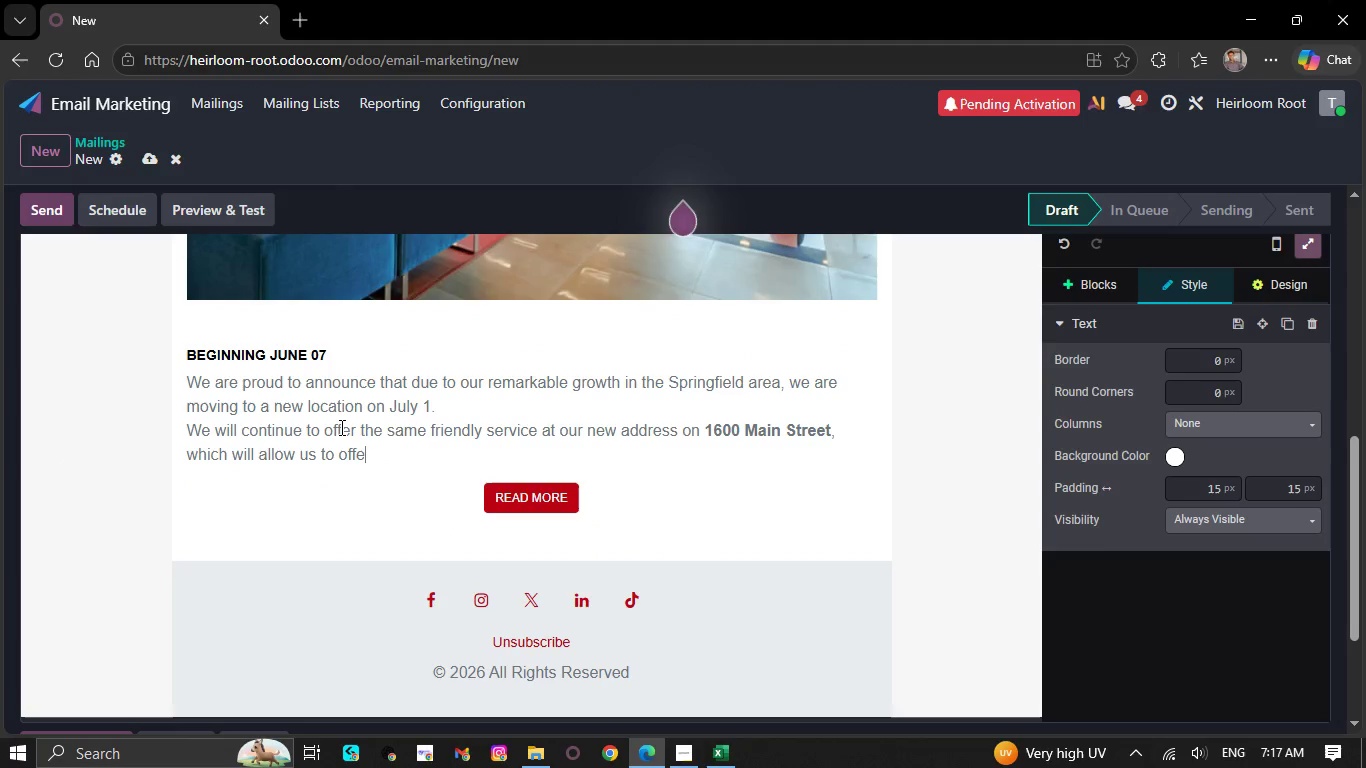 
key(Backspace)
 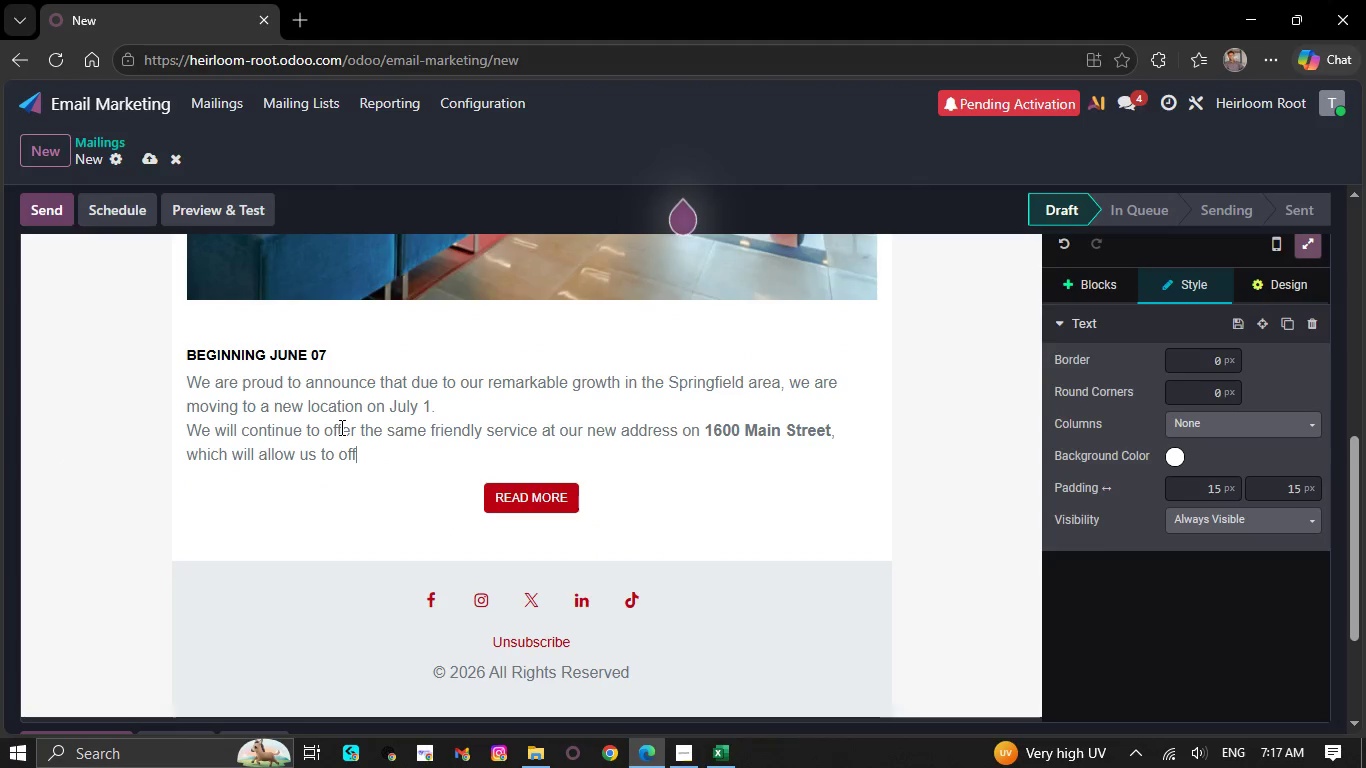 
key(Backspace)
 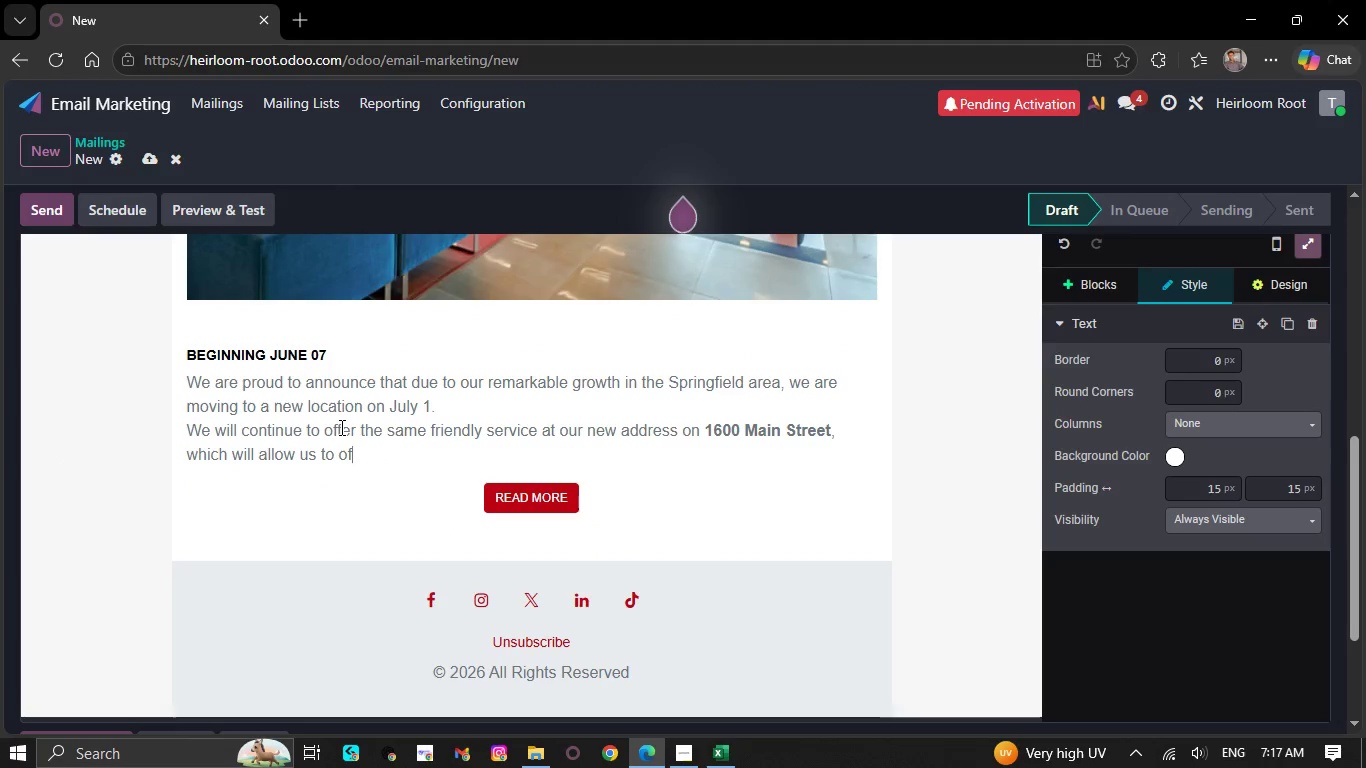 
hold_key(key=Backspace, duration=0.44)
 